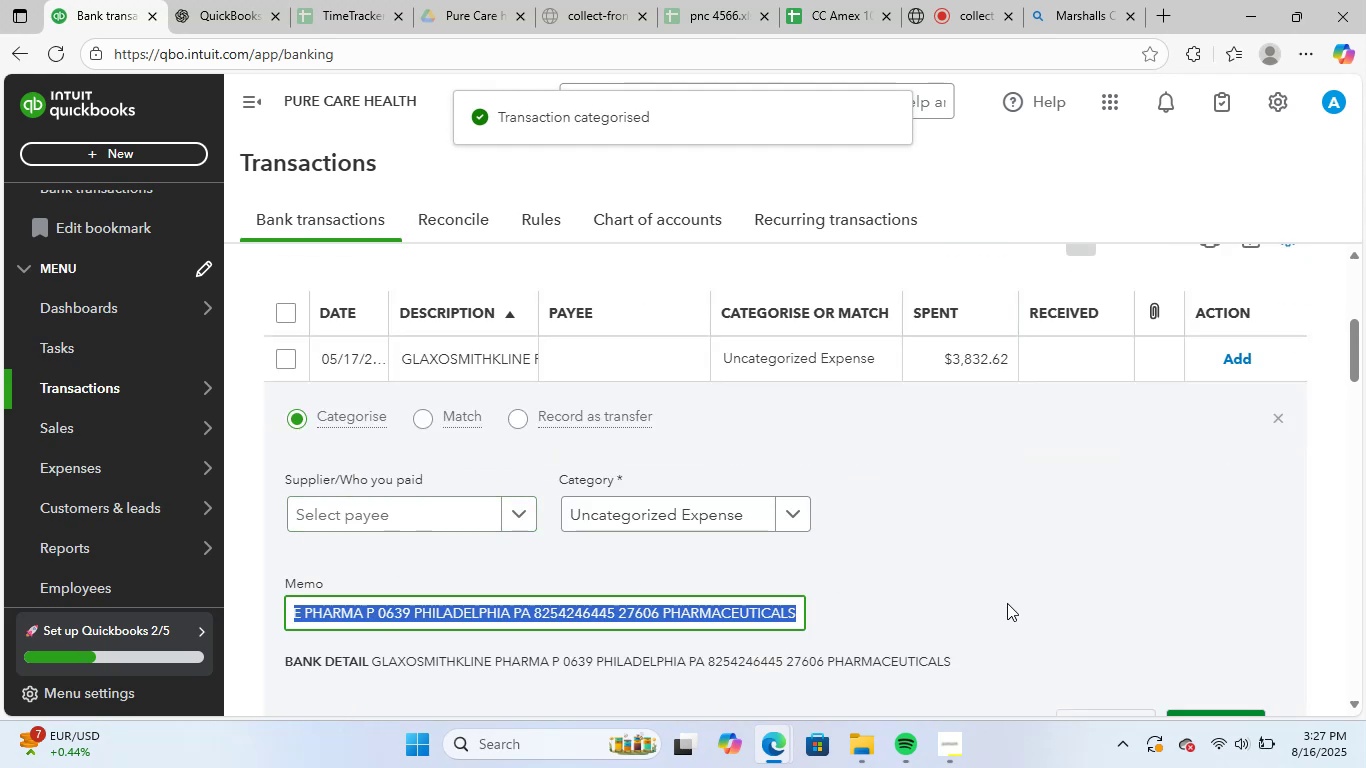 
key(Control+ControlLeft)
 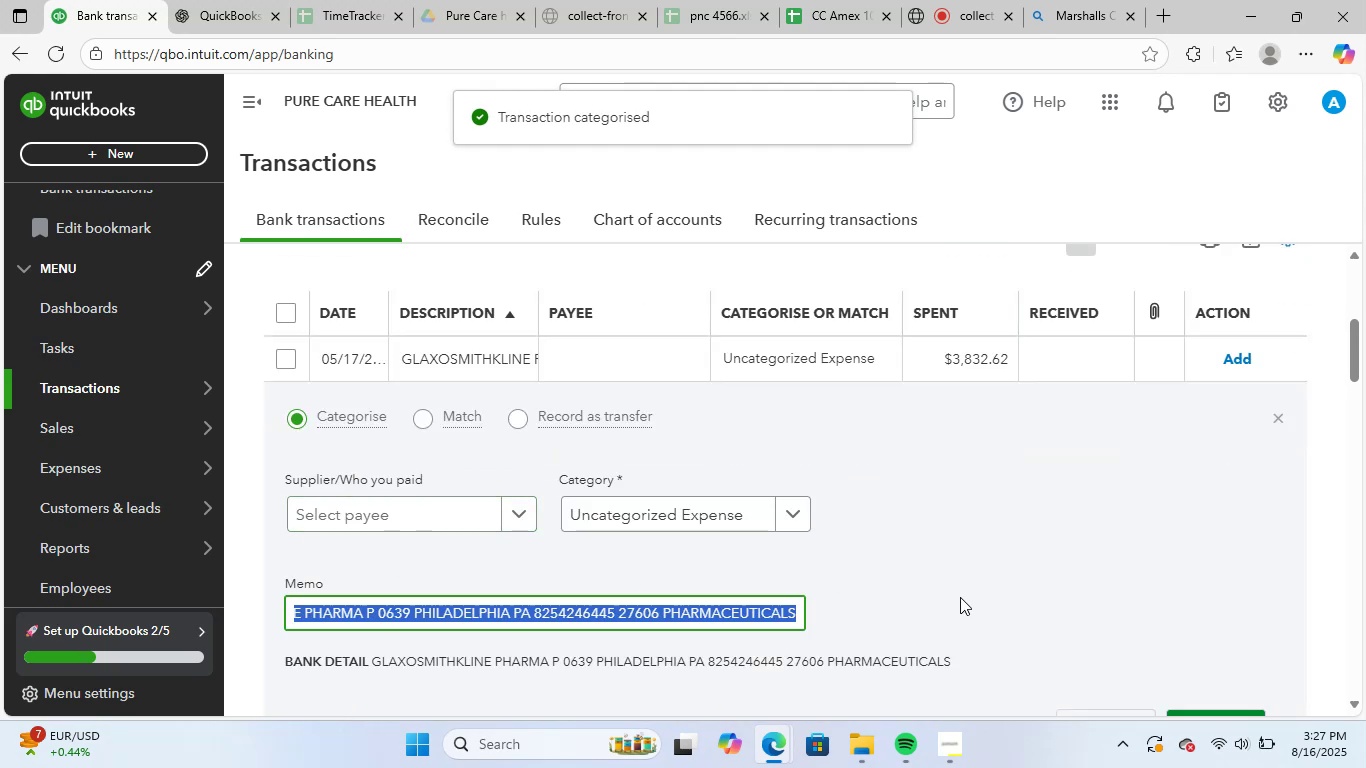 
key(Control+C)
 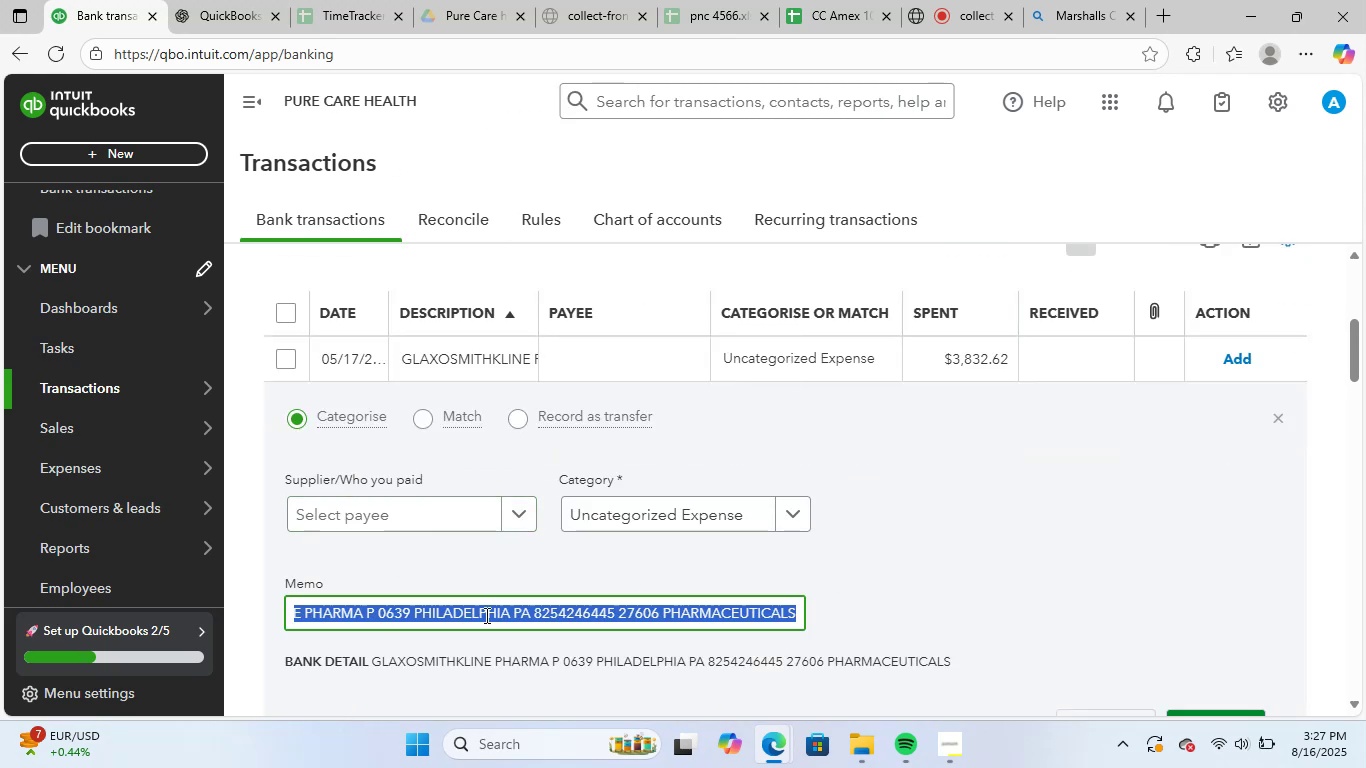 
left_click([488, 607])
 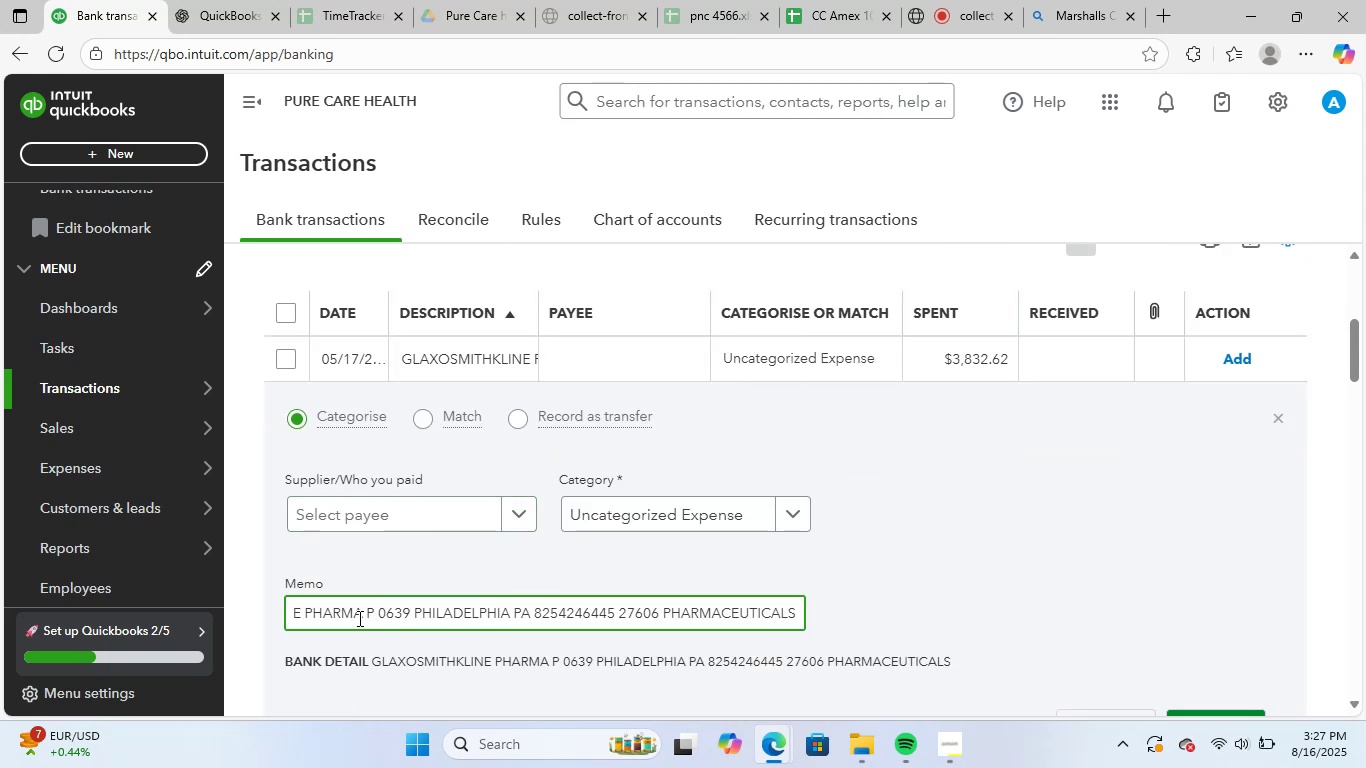 
left_click_drag(start_coordinate=[364, 615], to_coordinate=[45, 582])
 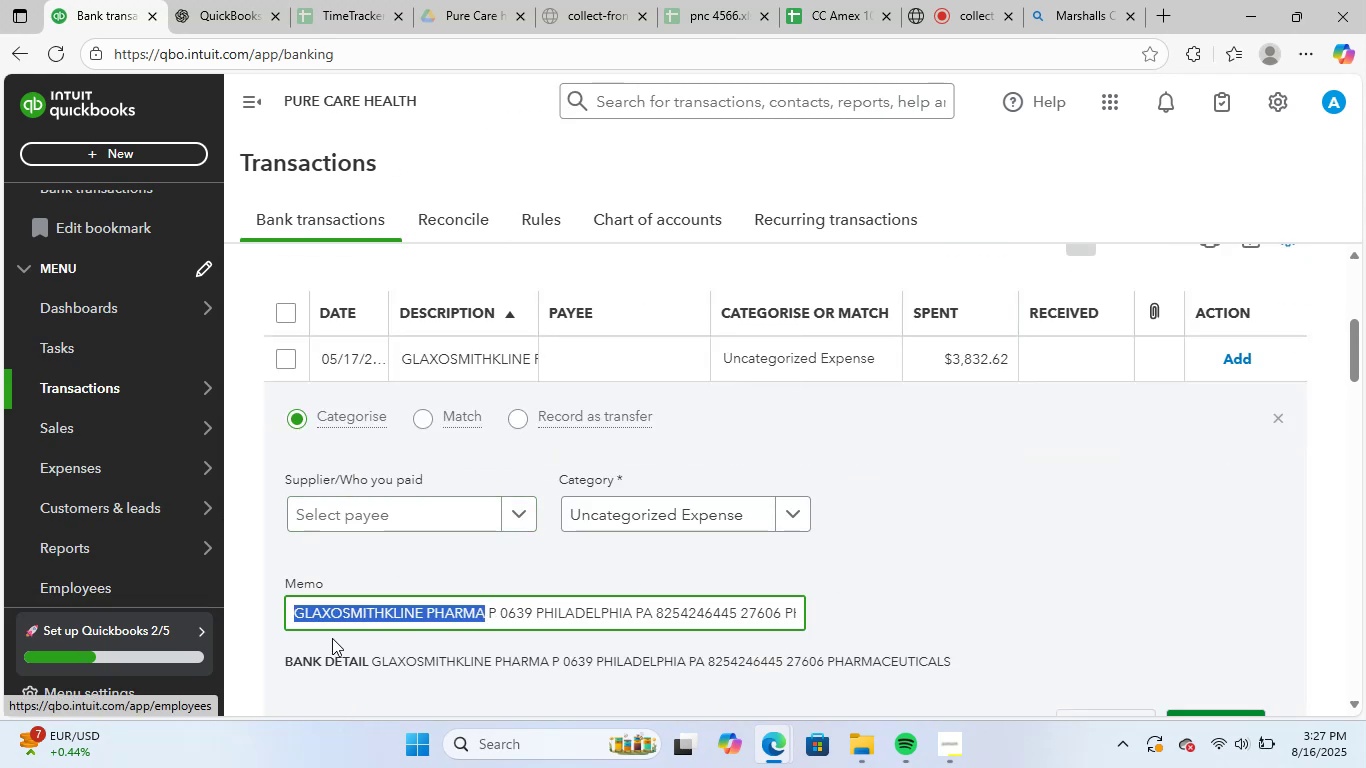 
left_click([358, 625])
 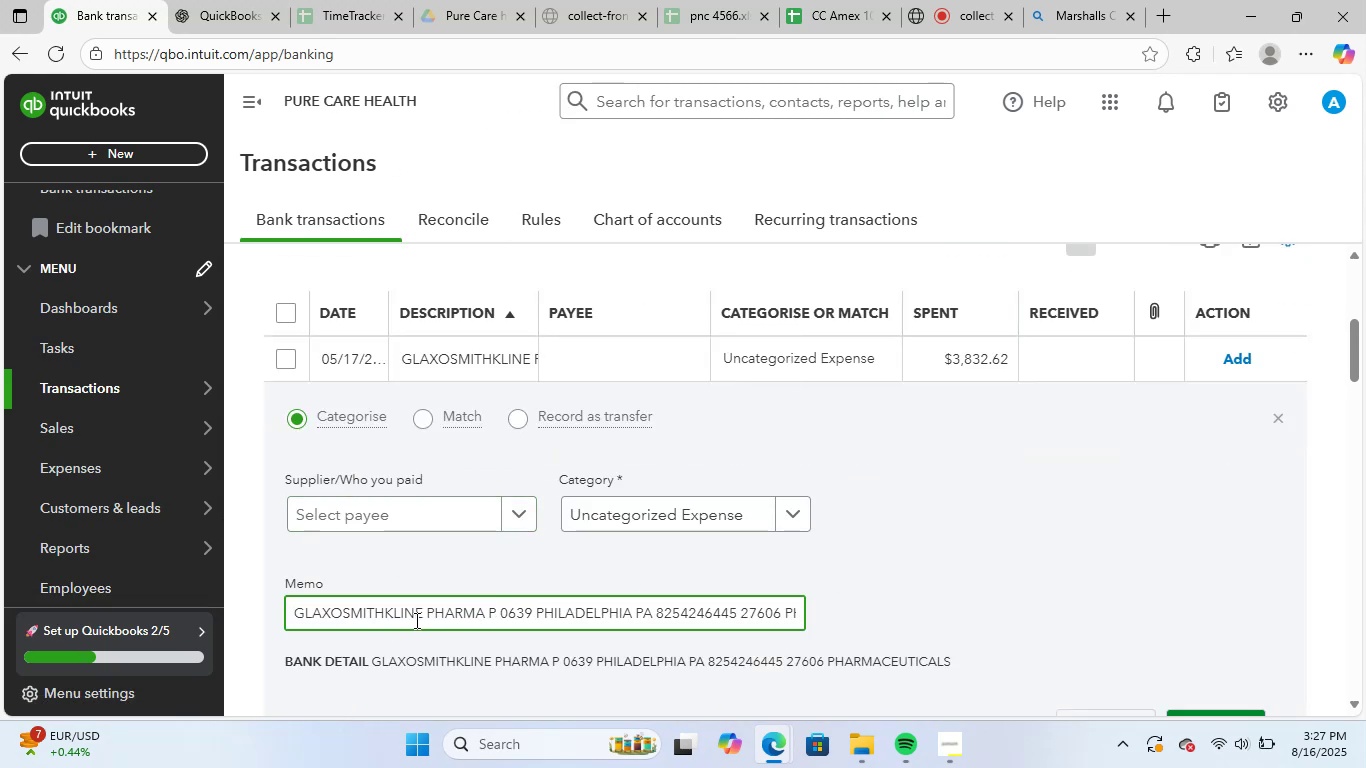 
left_click_drag(start_coordinate=[420, 615], to_coordinate=[252, 609])
 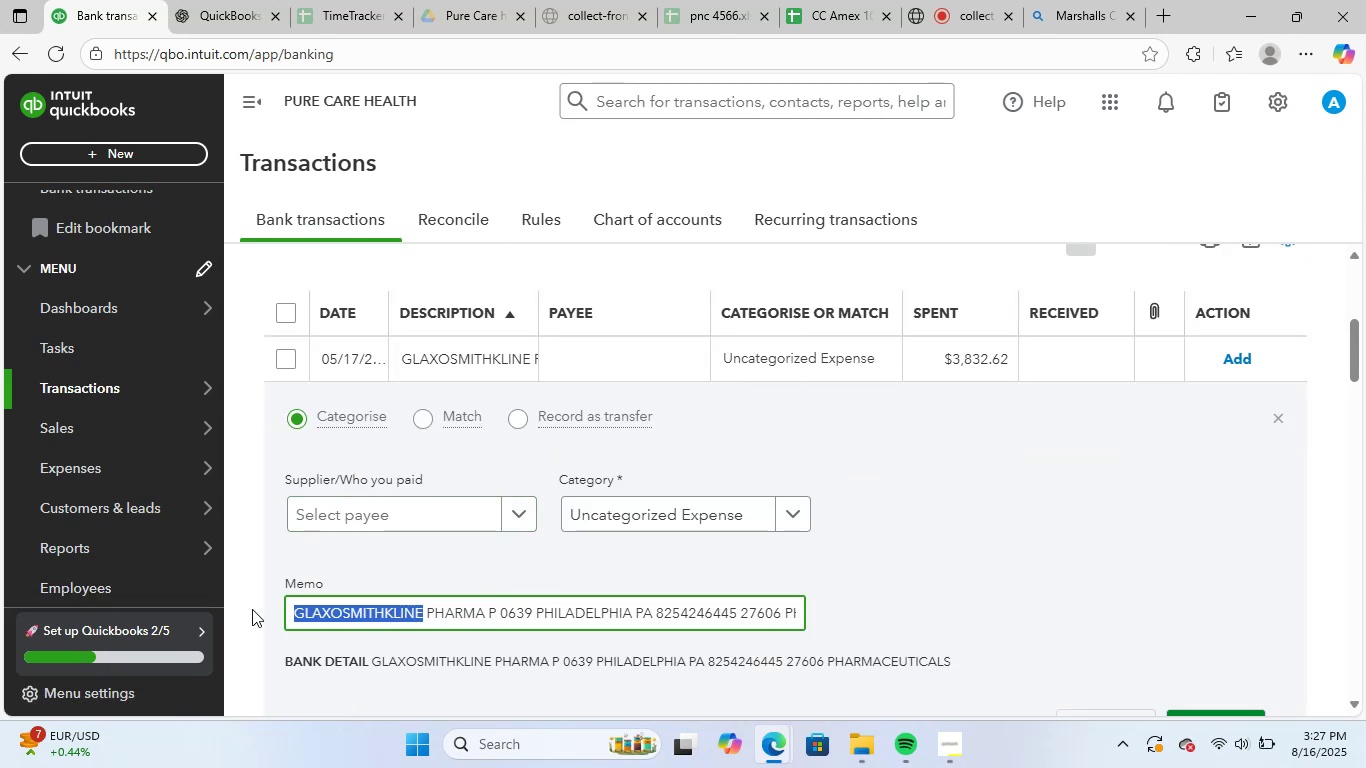 
key(Control+C)
 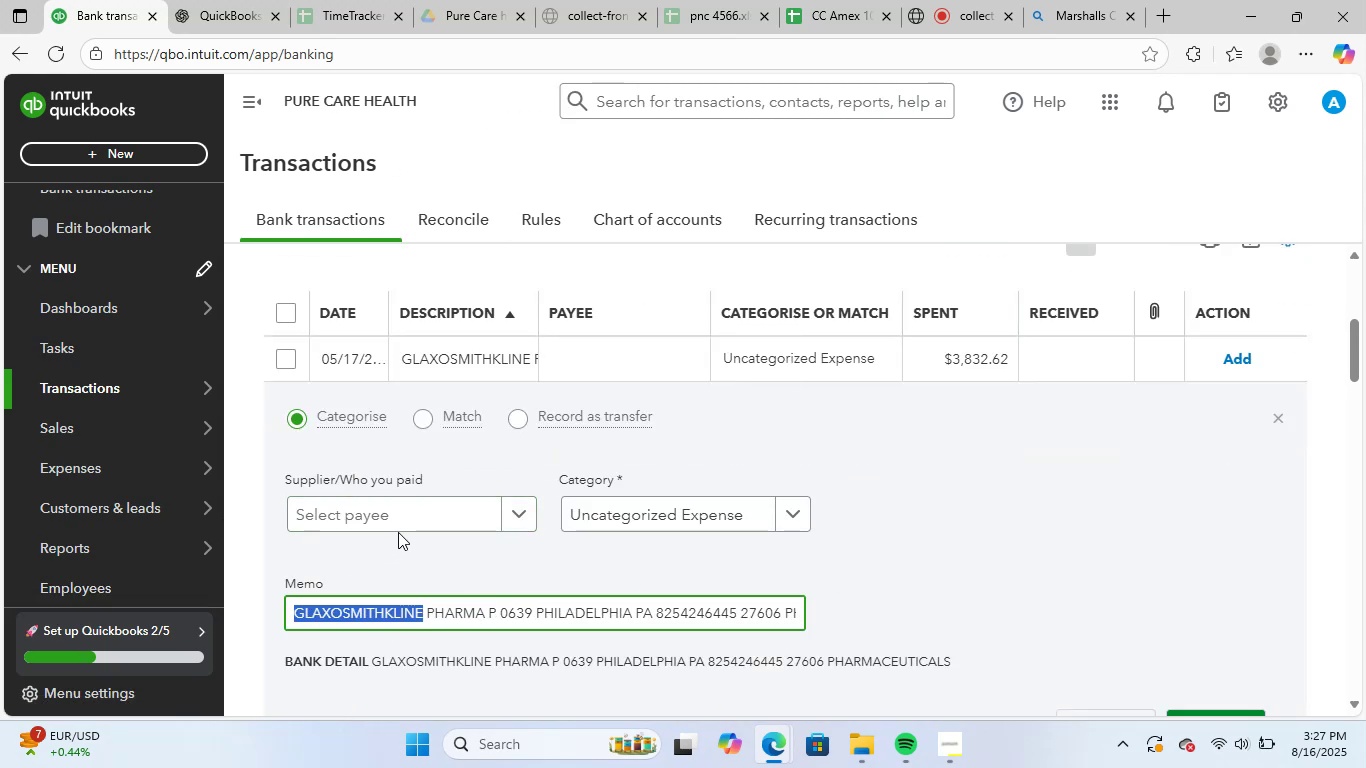 
left_click([410, 508])
 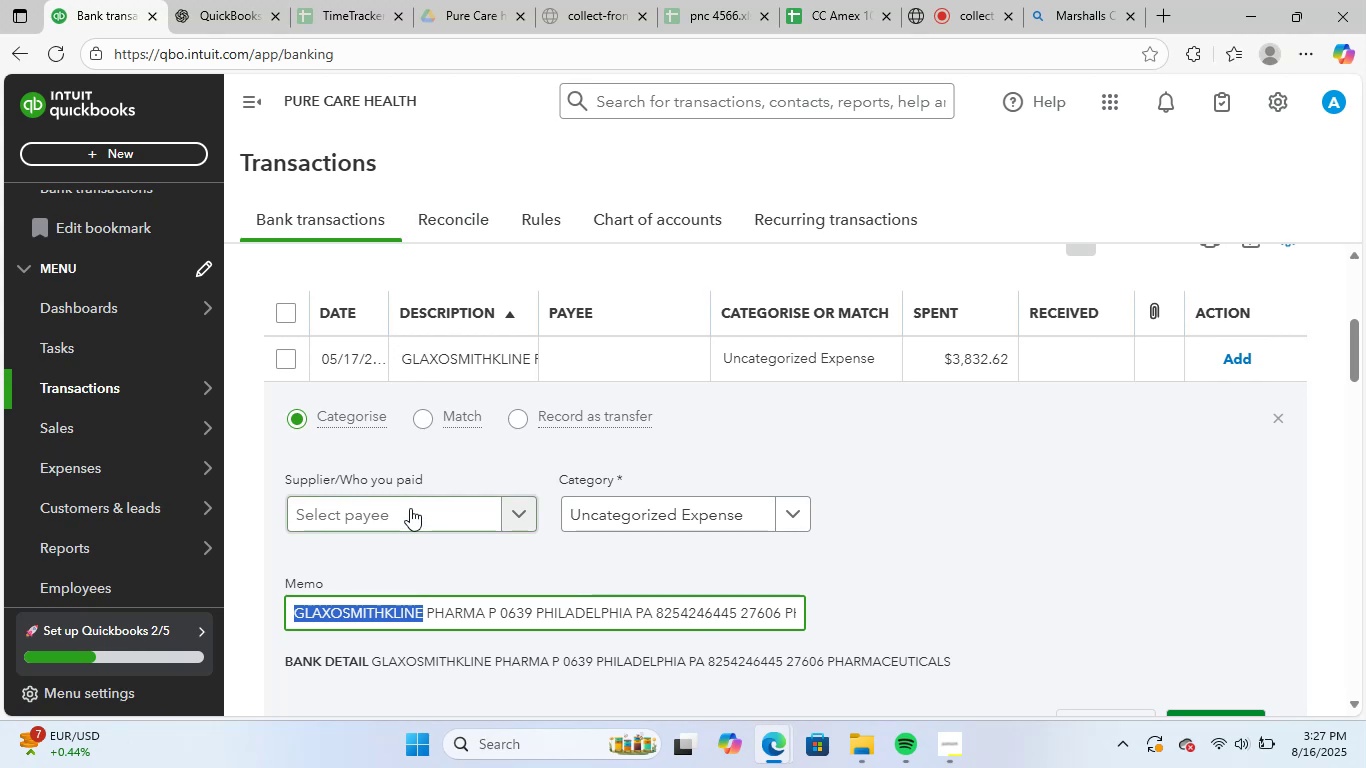 
key(Control+ControlLeft)
 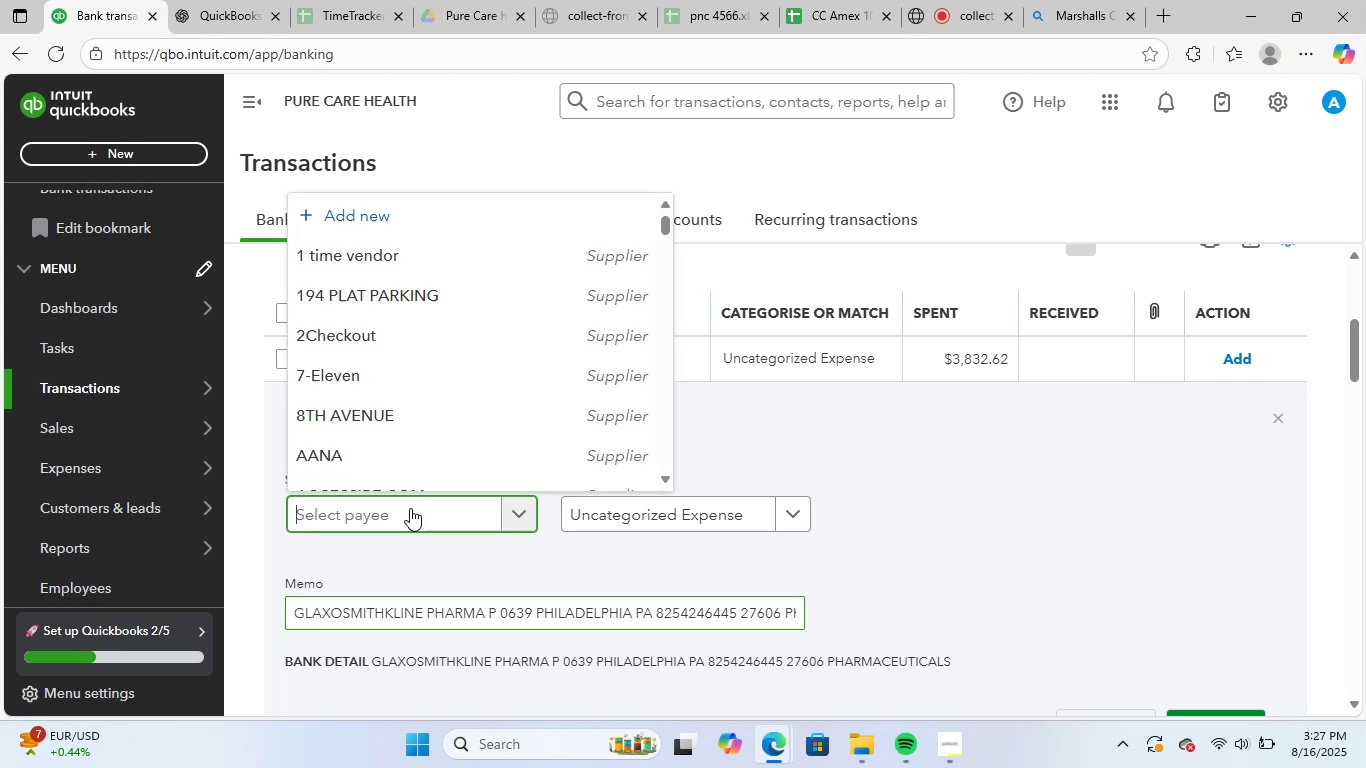 
key(Control+V)
 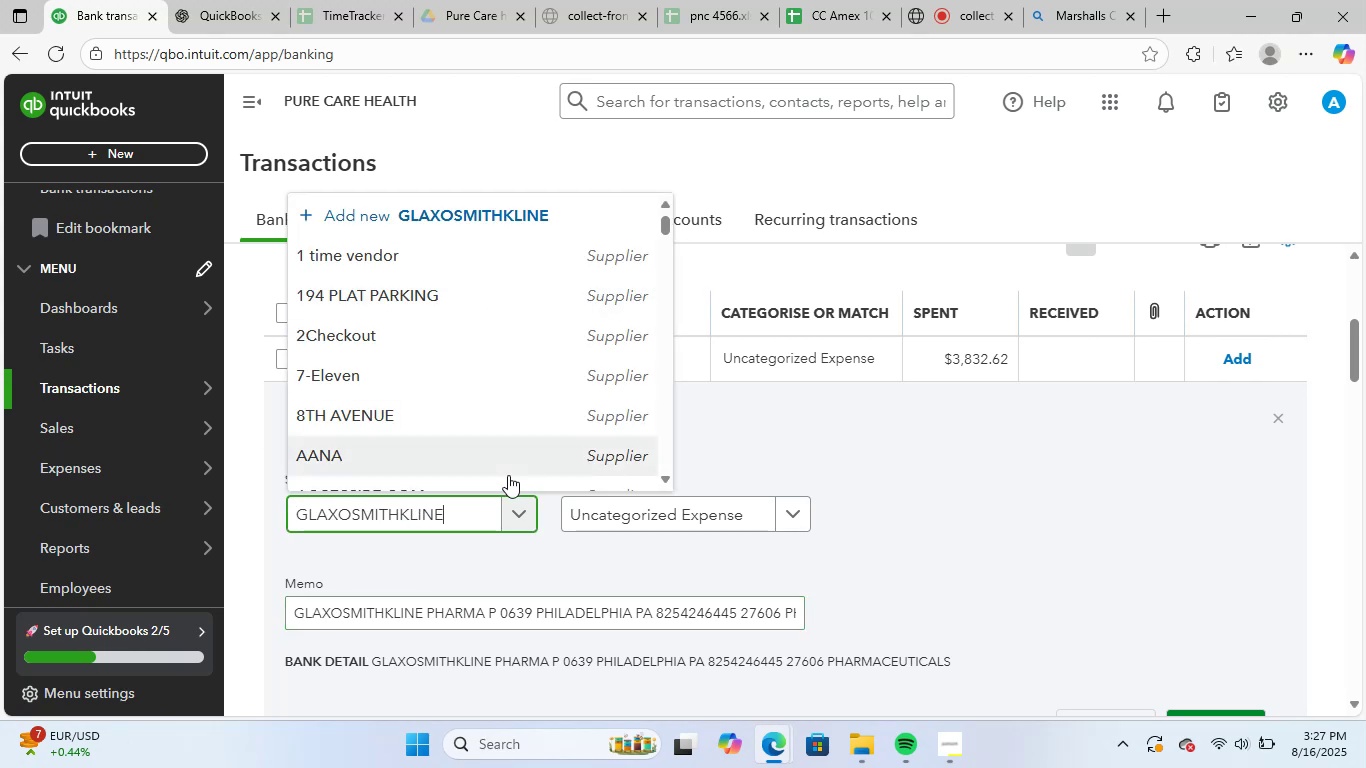 
left_click([490, 471])
 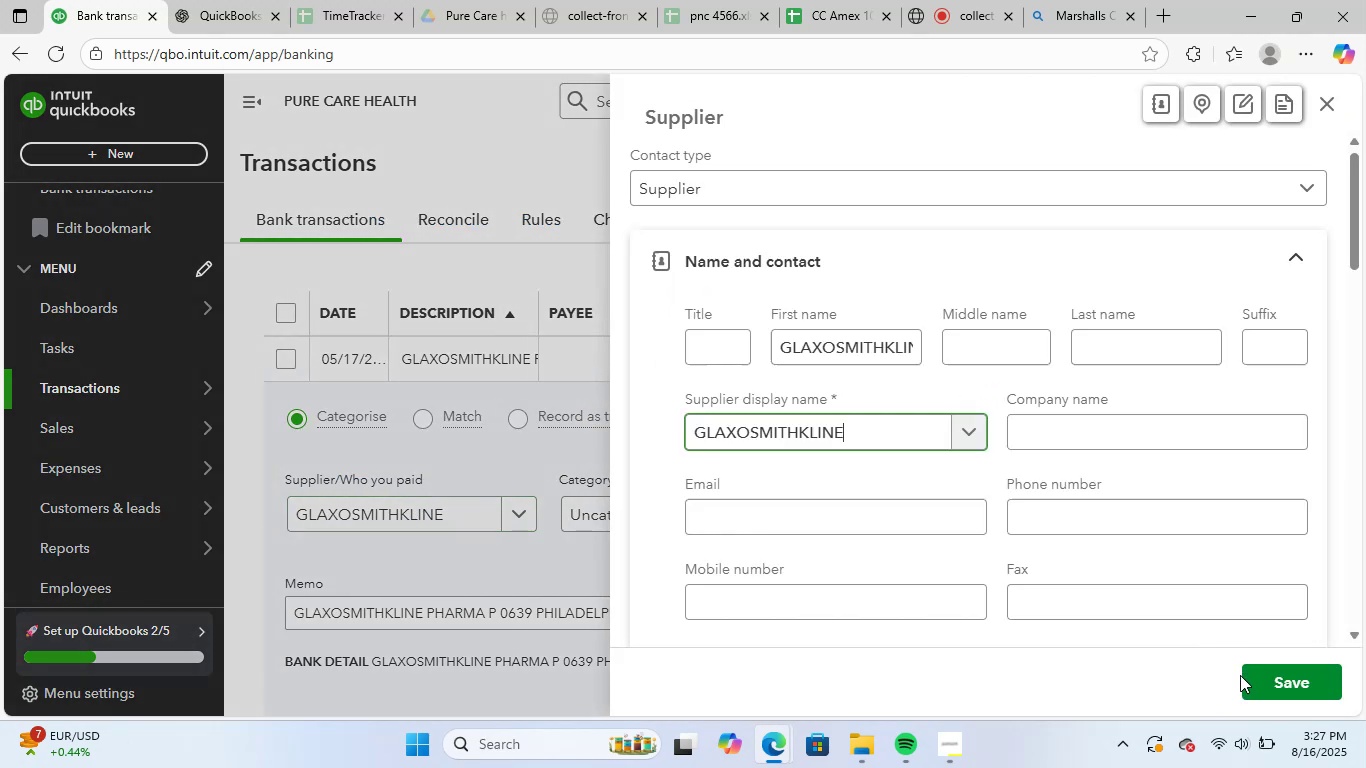 
left_click([1281, 693])
 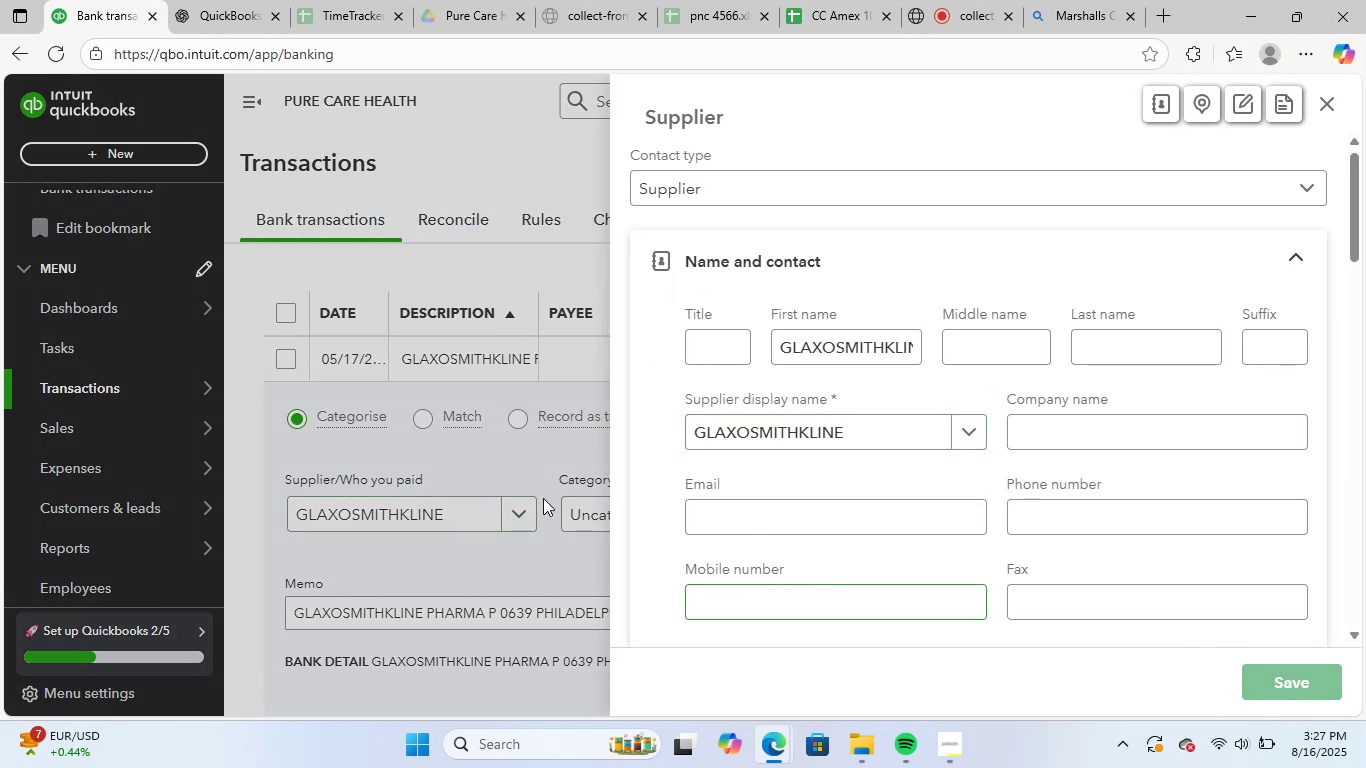 
left_click([675, 515])
 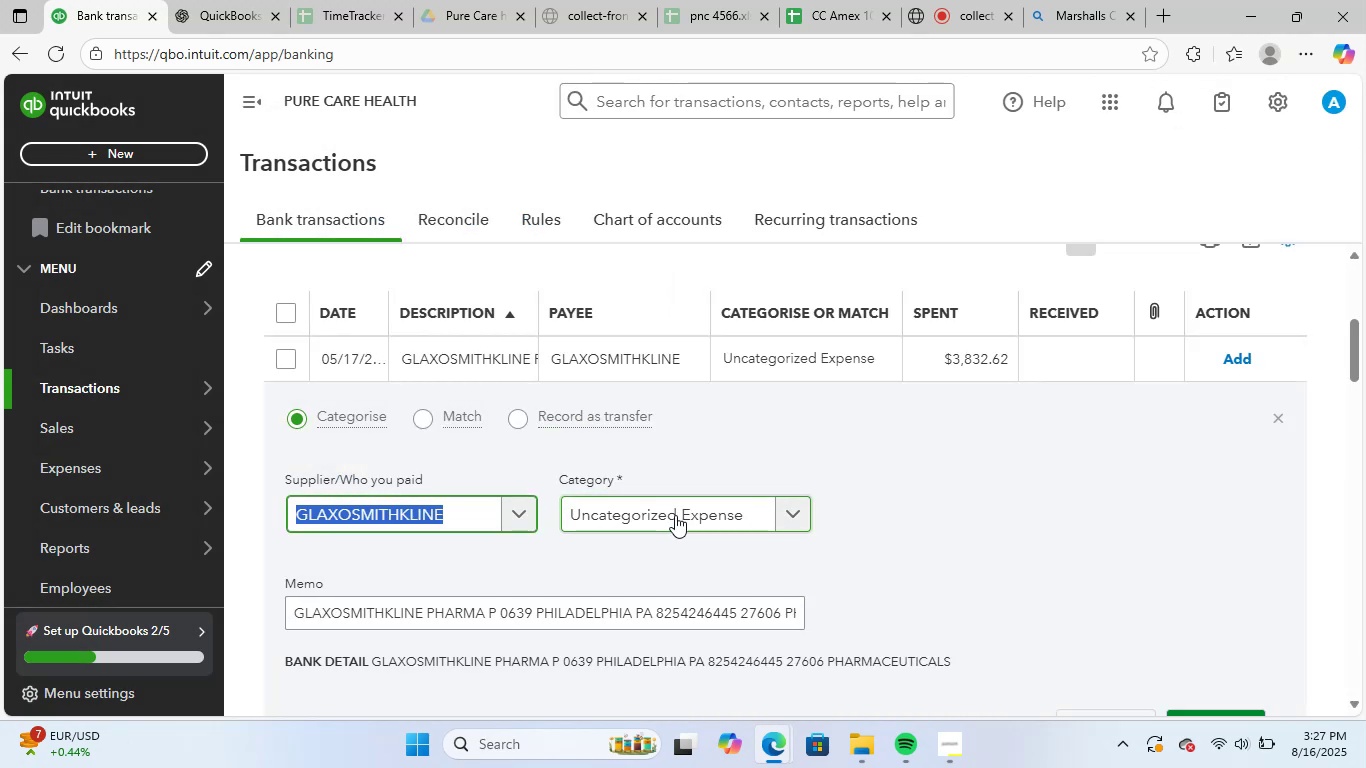 
left_click([675, 515])
 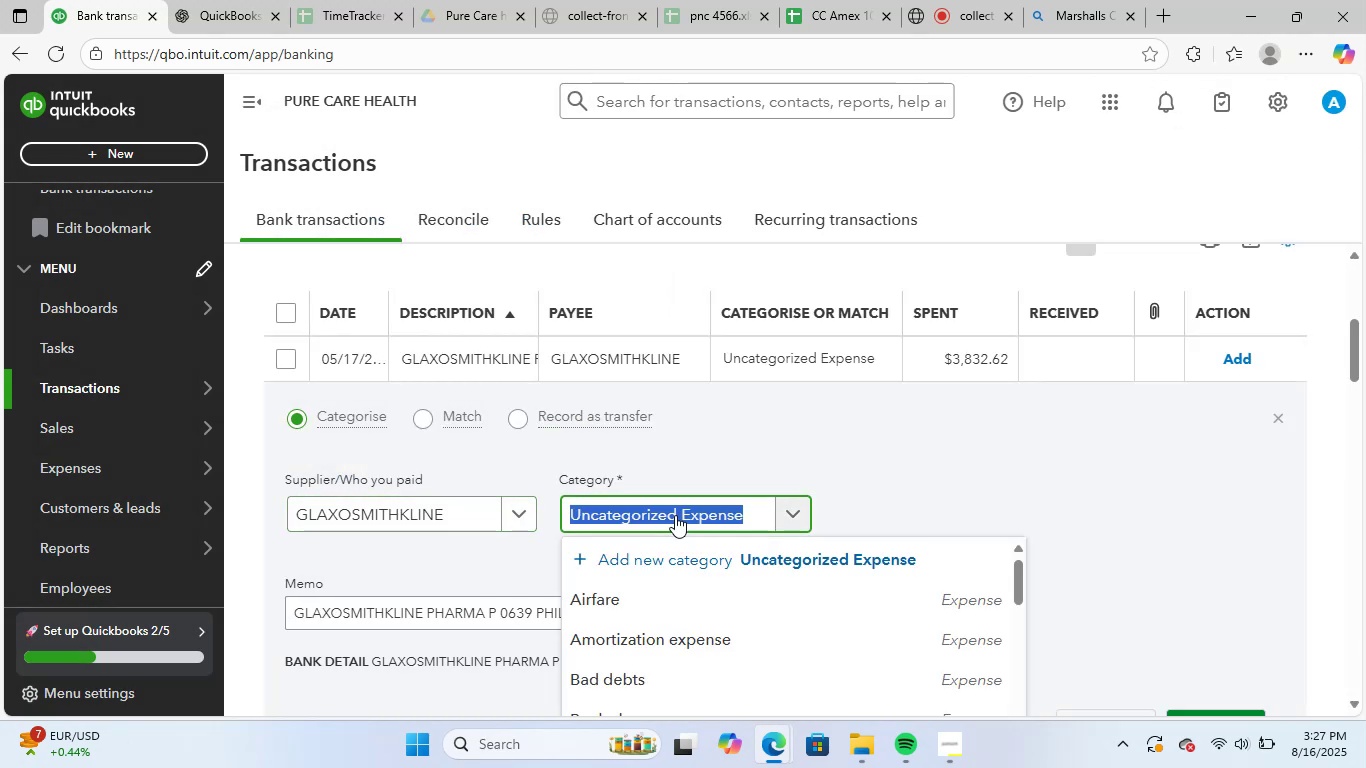 
type(medi)
 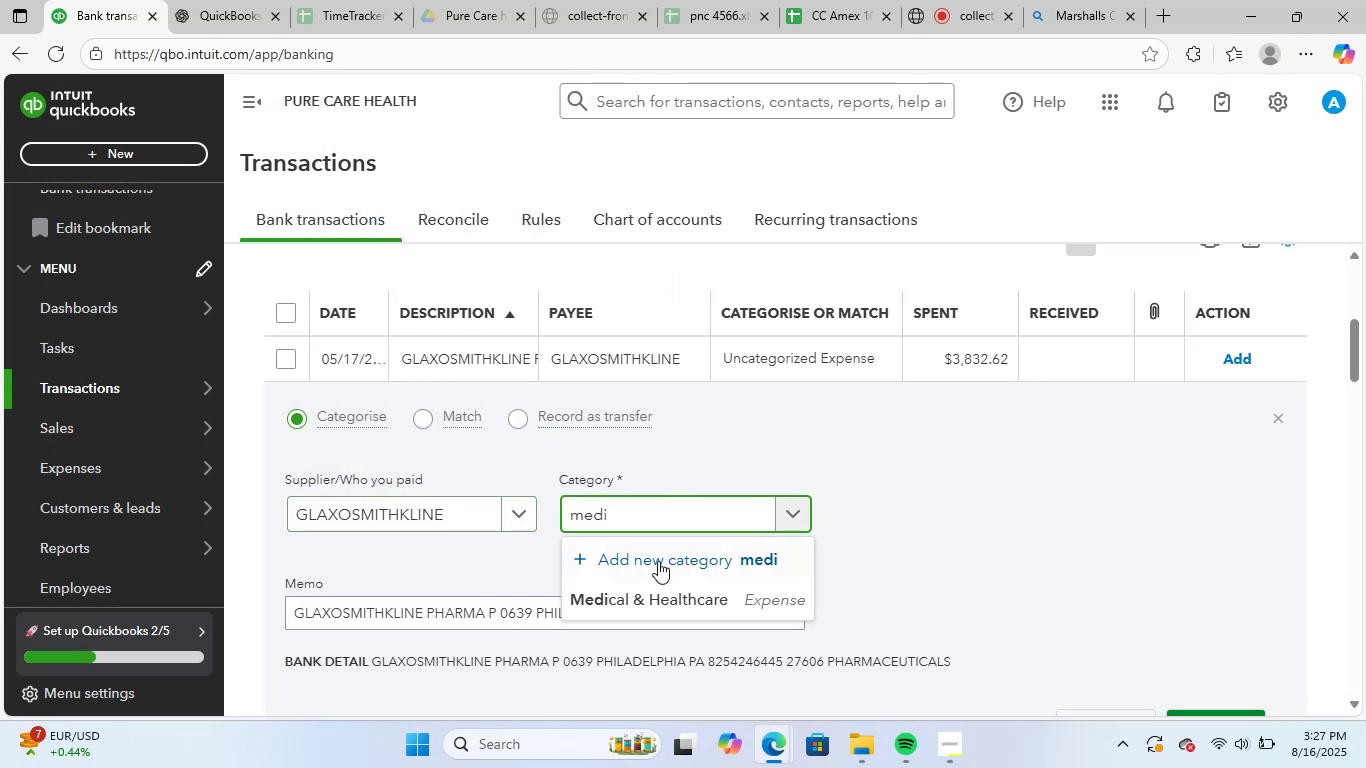 
left_click([676, 596])
 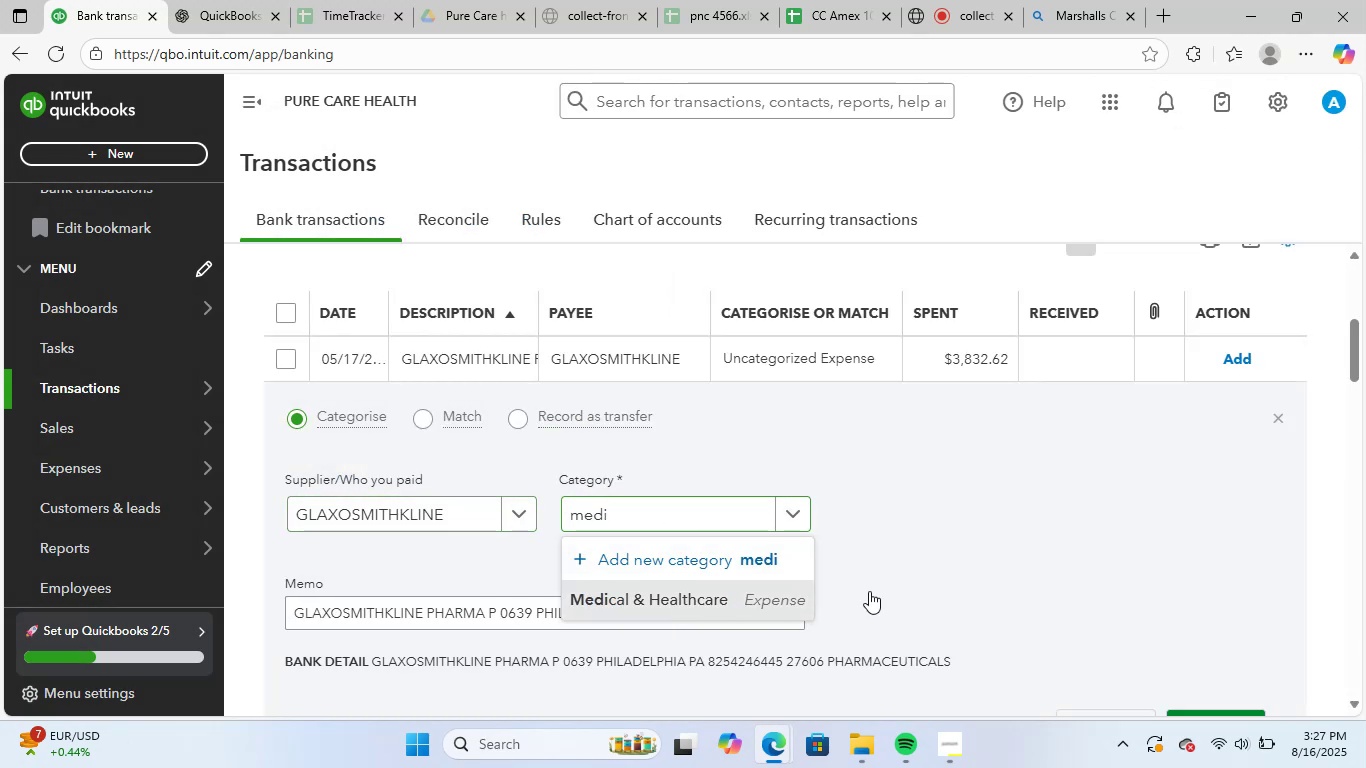 
scroll: coordinate [995, 571], scroll_direction: down, amount: 2.0
 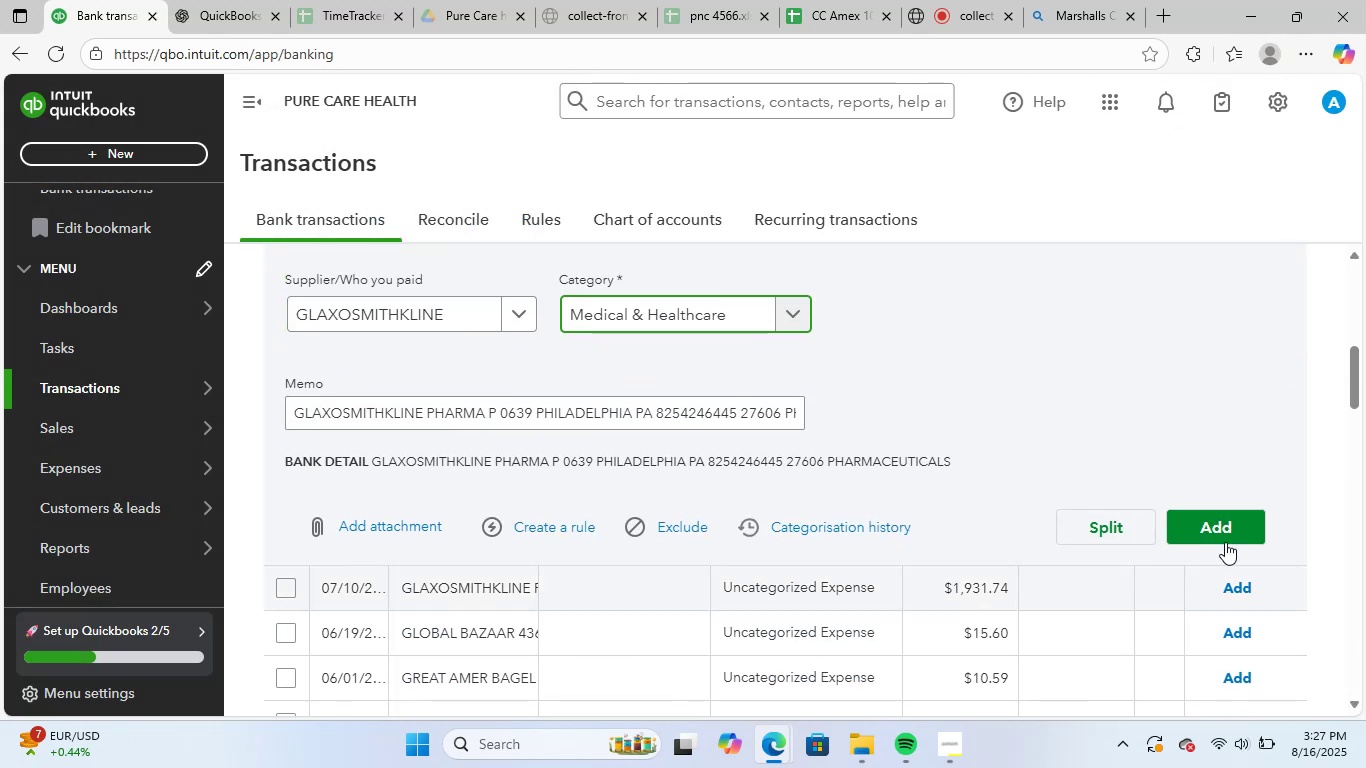 
left_click([1226, 528])
 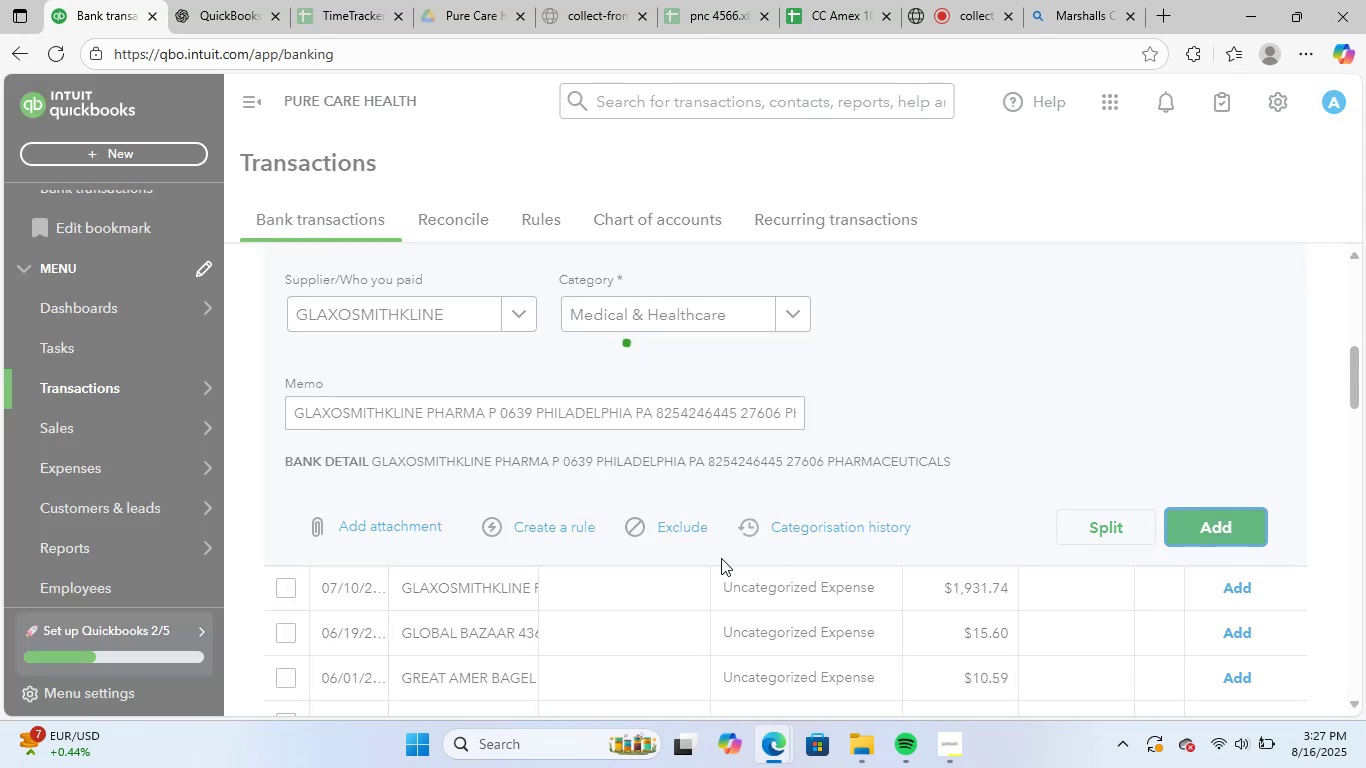 
scroll: coordinate [834, 530], scroll_direction: up, amount: 3.0
 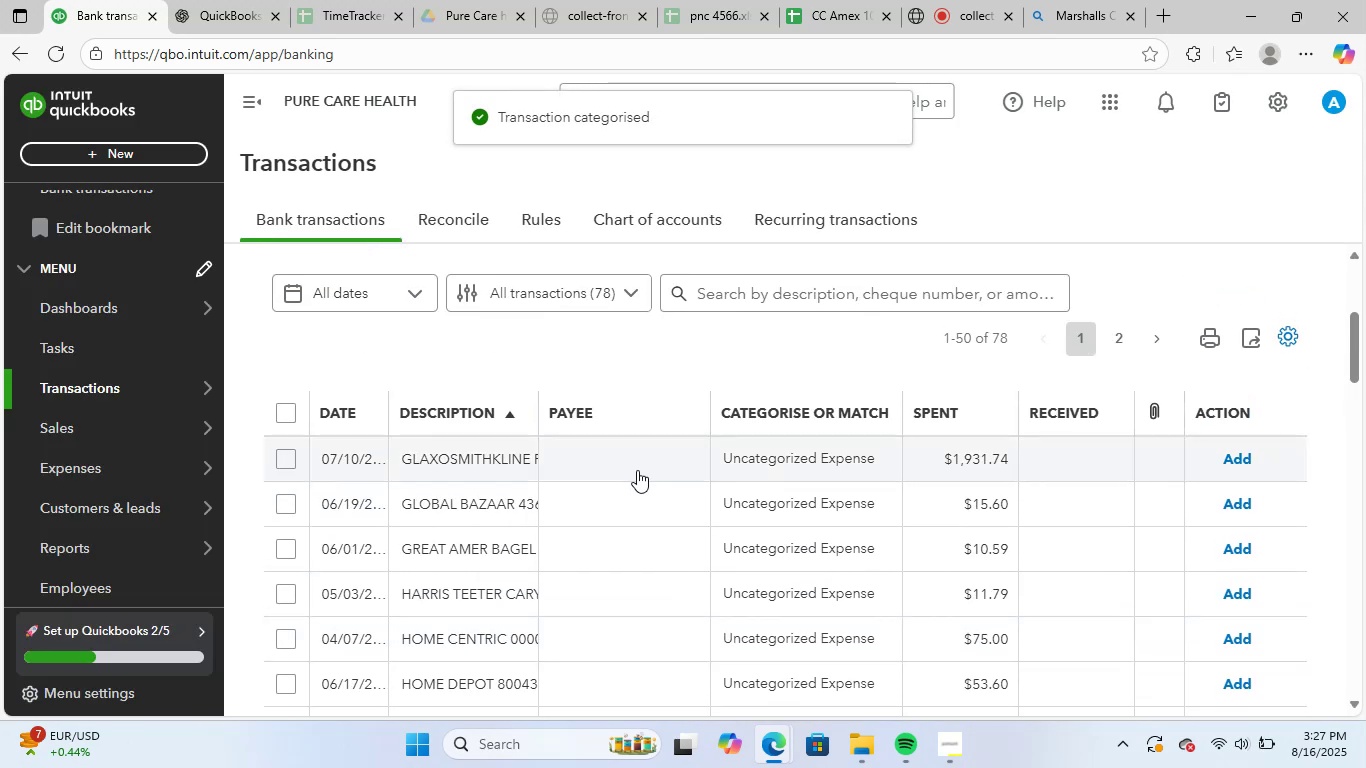 
left_click([509, 455])
 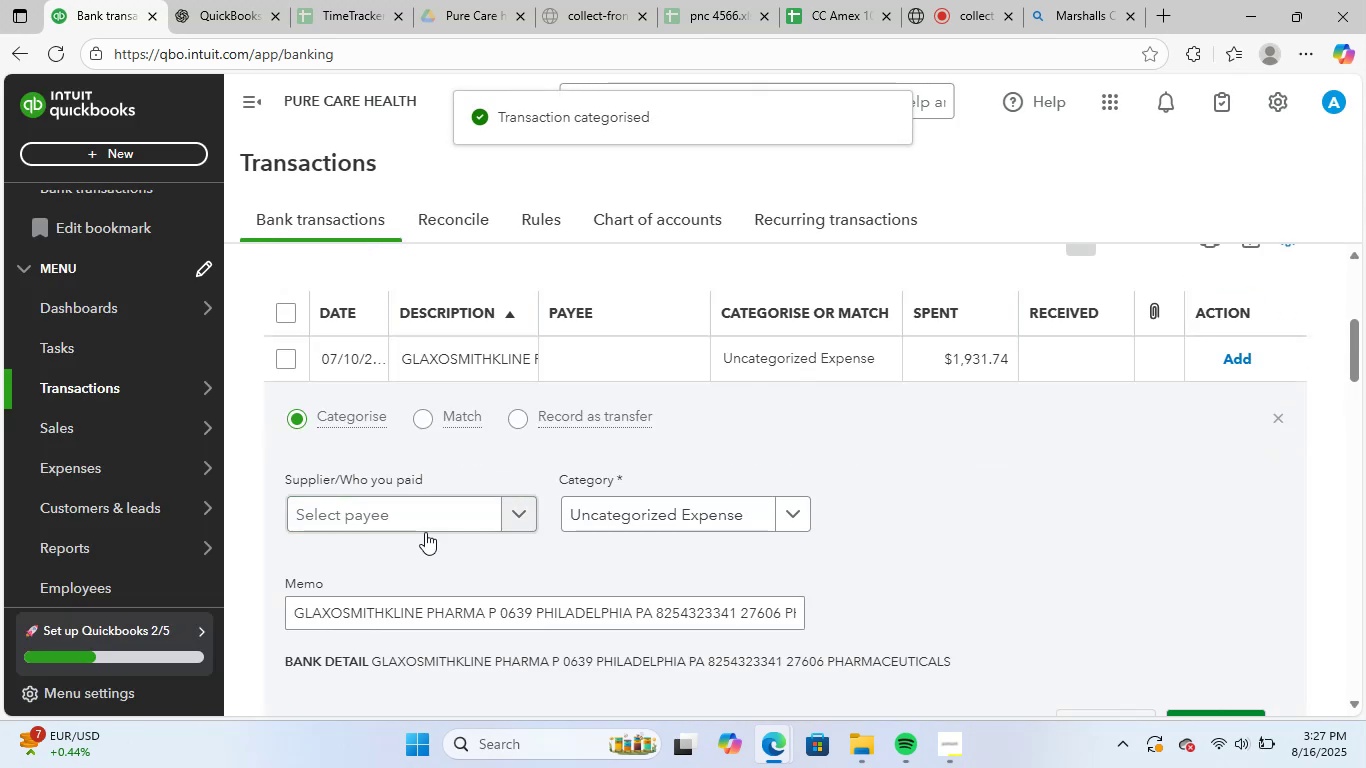 
hold_key(key=ControlLeft, duration=0.37)
 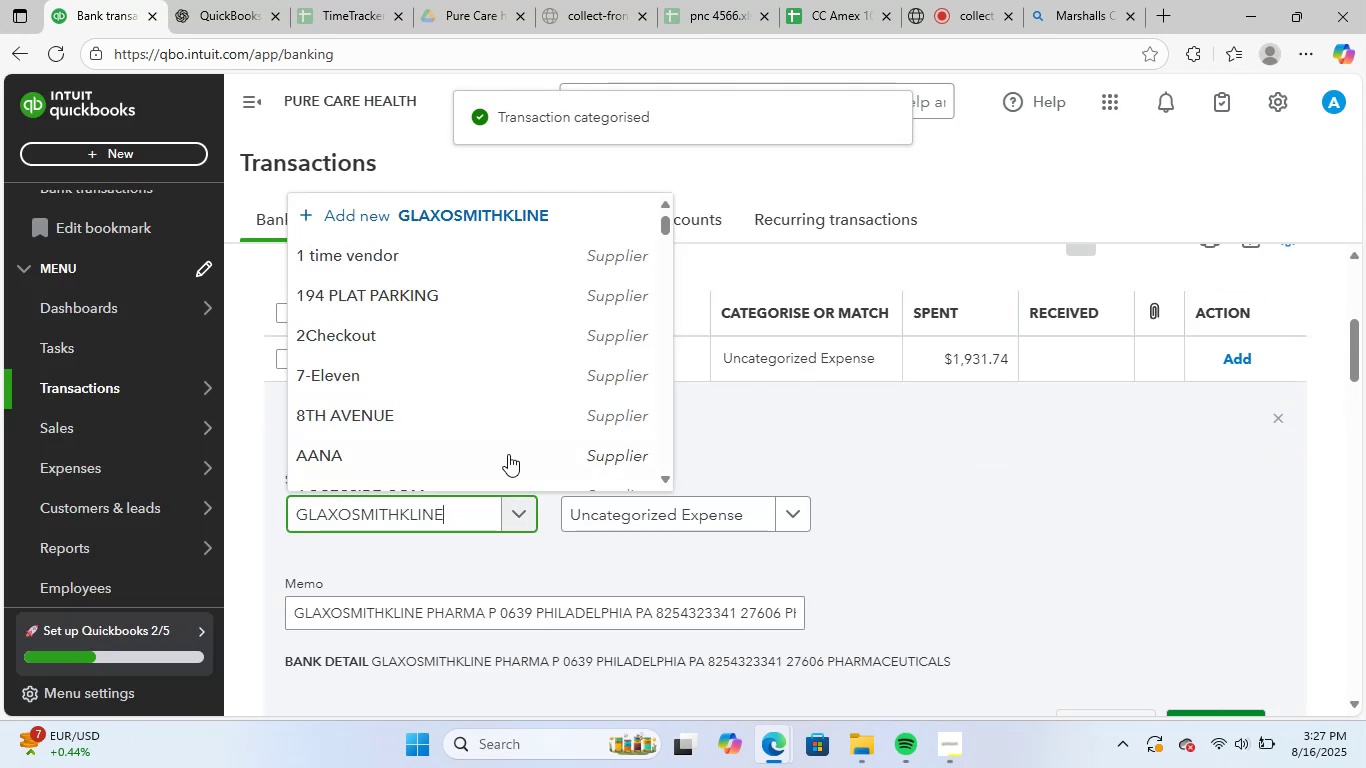 
key(V)
 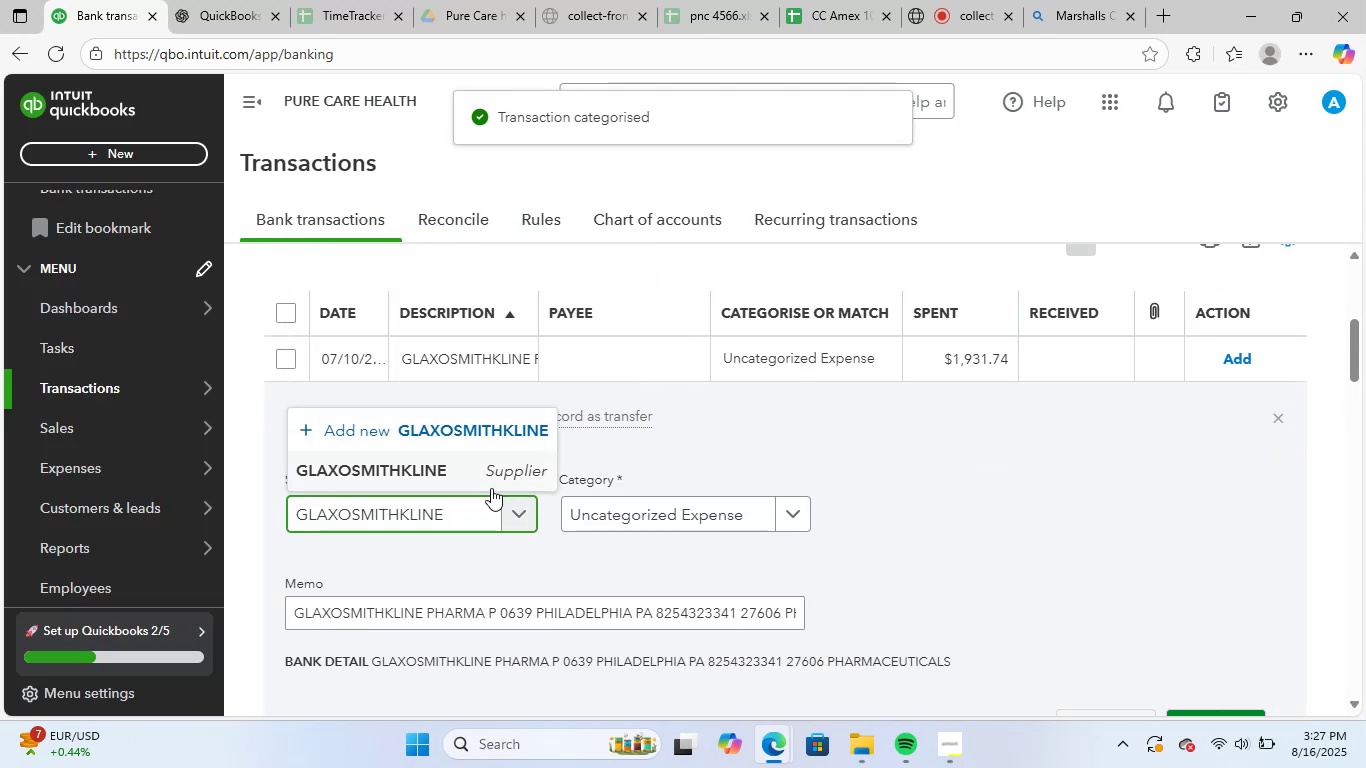 
left_click([454, 471])
 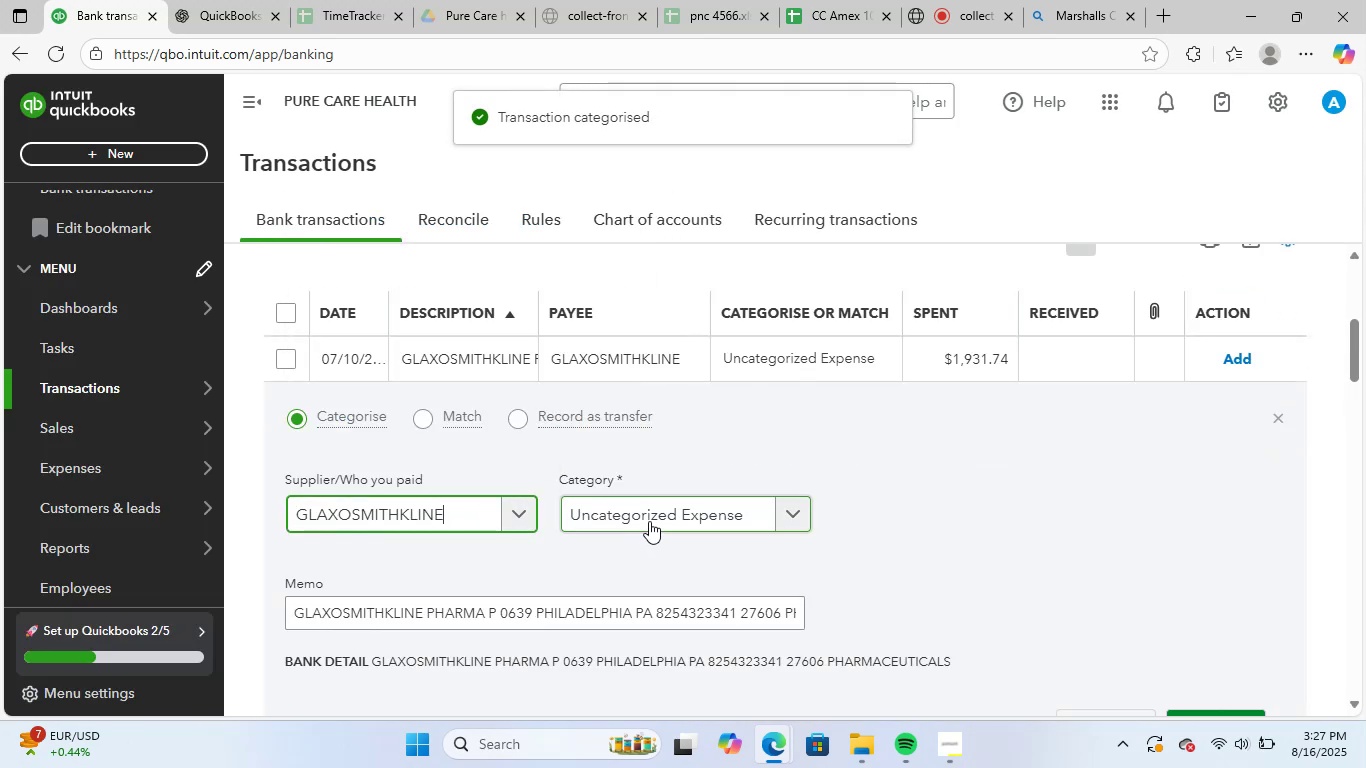 
left_click([650, 520])
 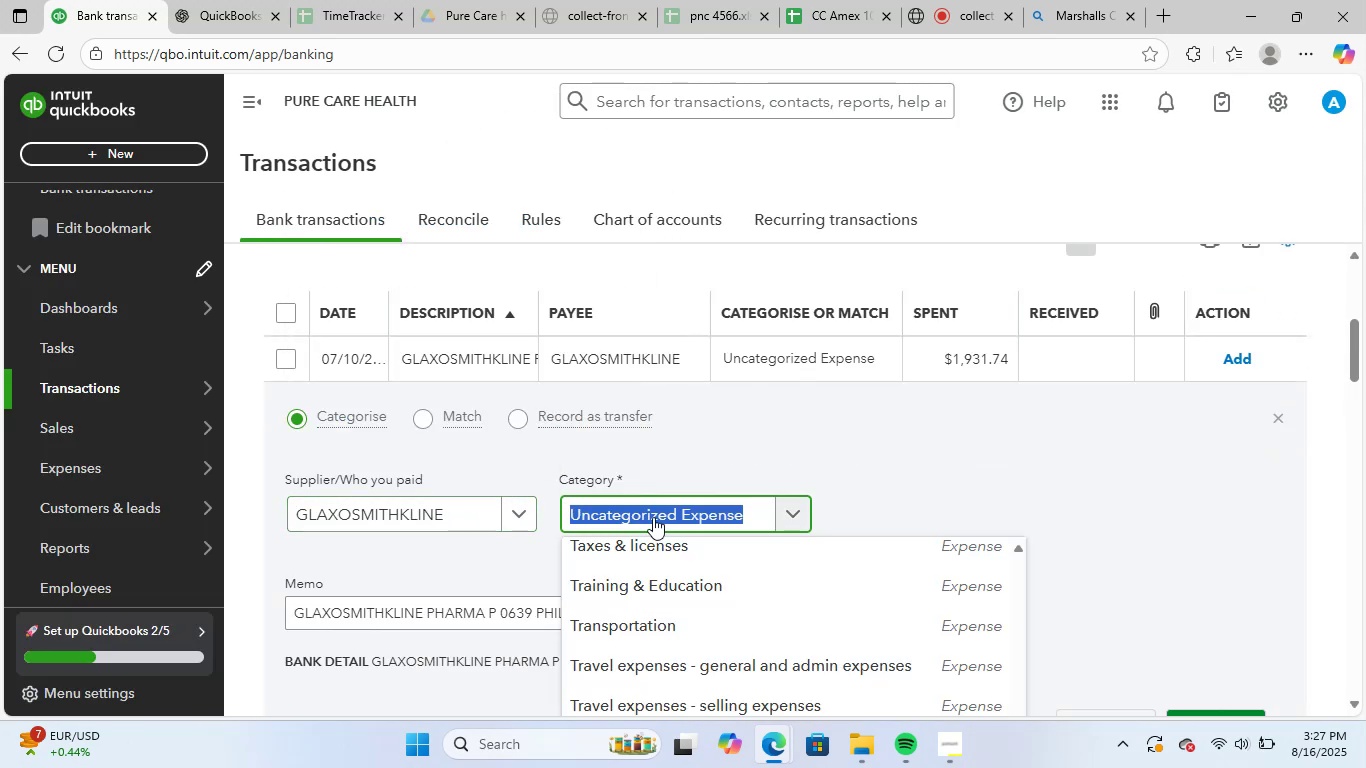 
type(memdi)
key(Backspace)
key(Backspace)
key(Backspace)
type(d)
 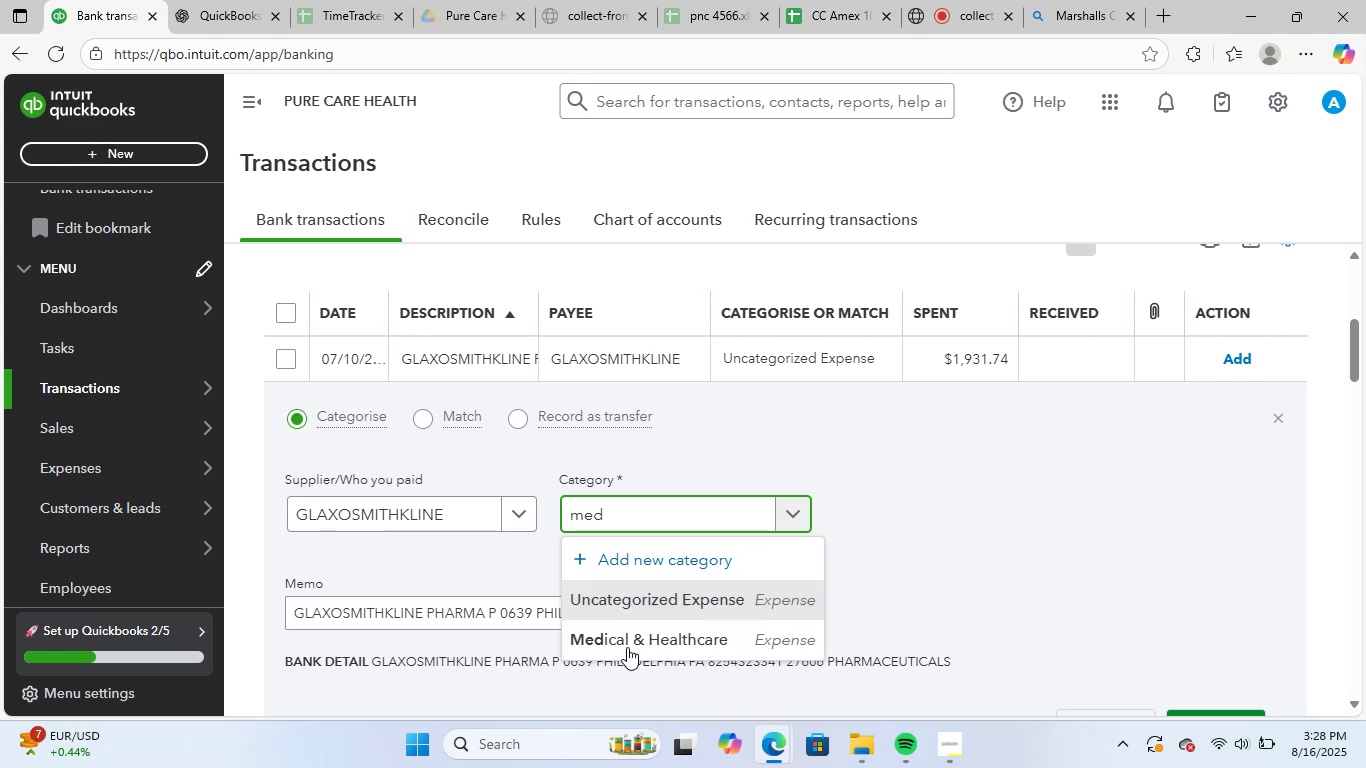 
left_click([641, 644])
 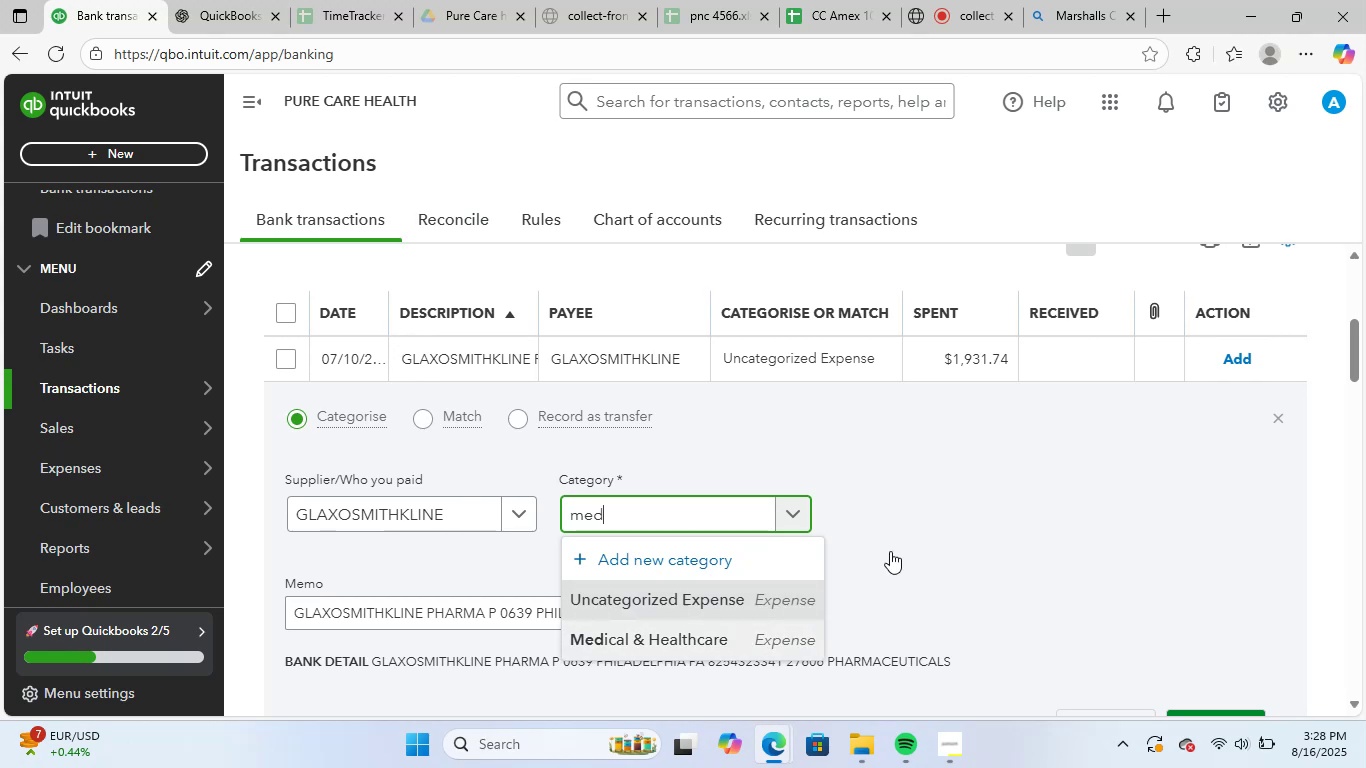 
scroll: coordinate [918, 511], scroll_direction: down, amount: 1.0
 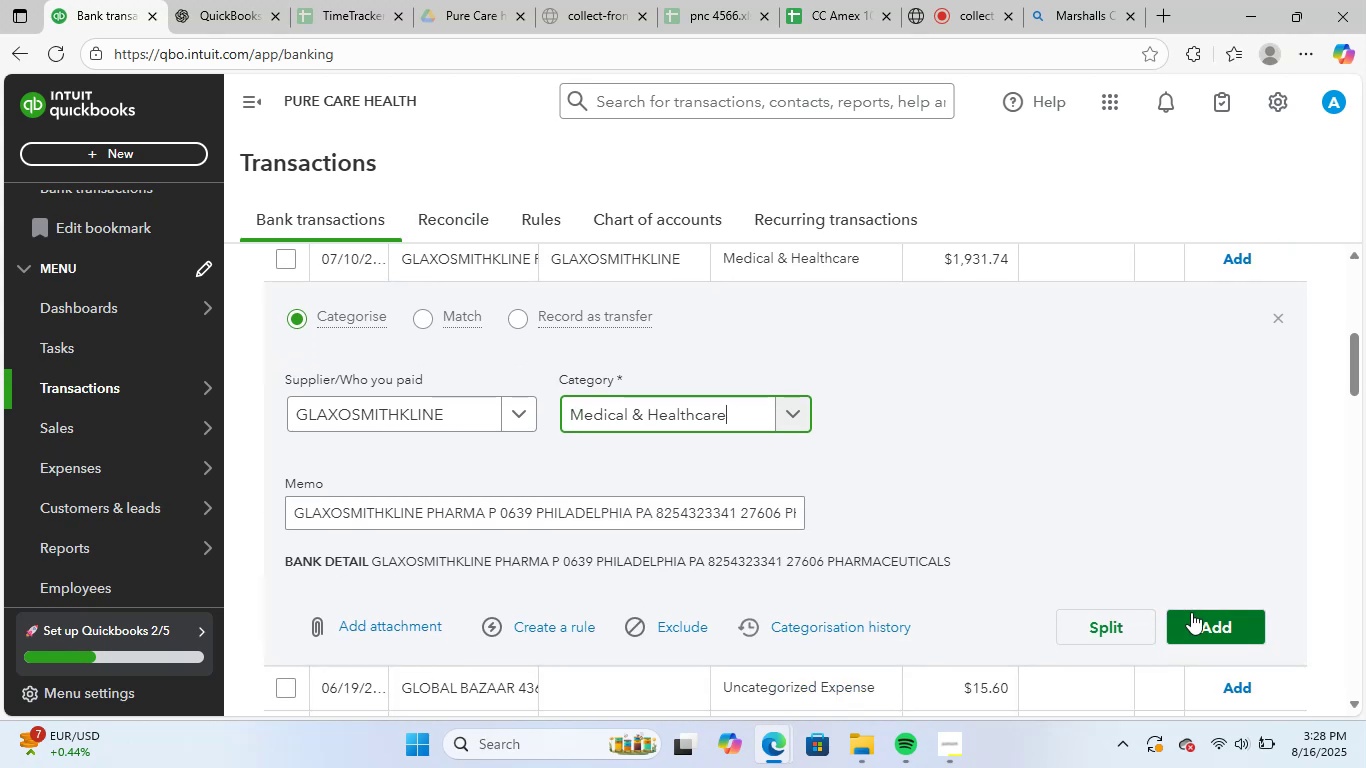 
left_click([1210, 617])
 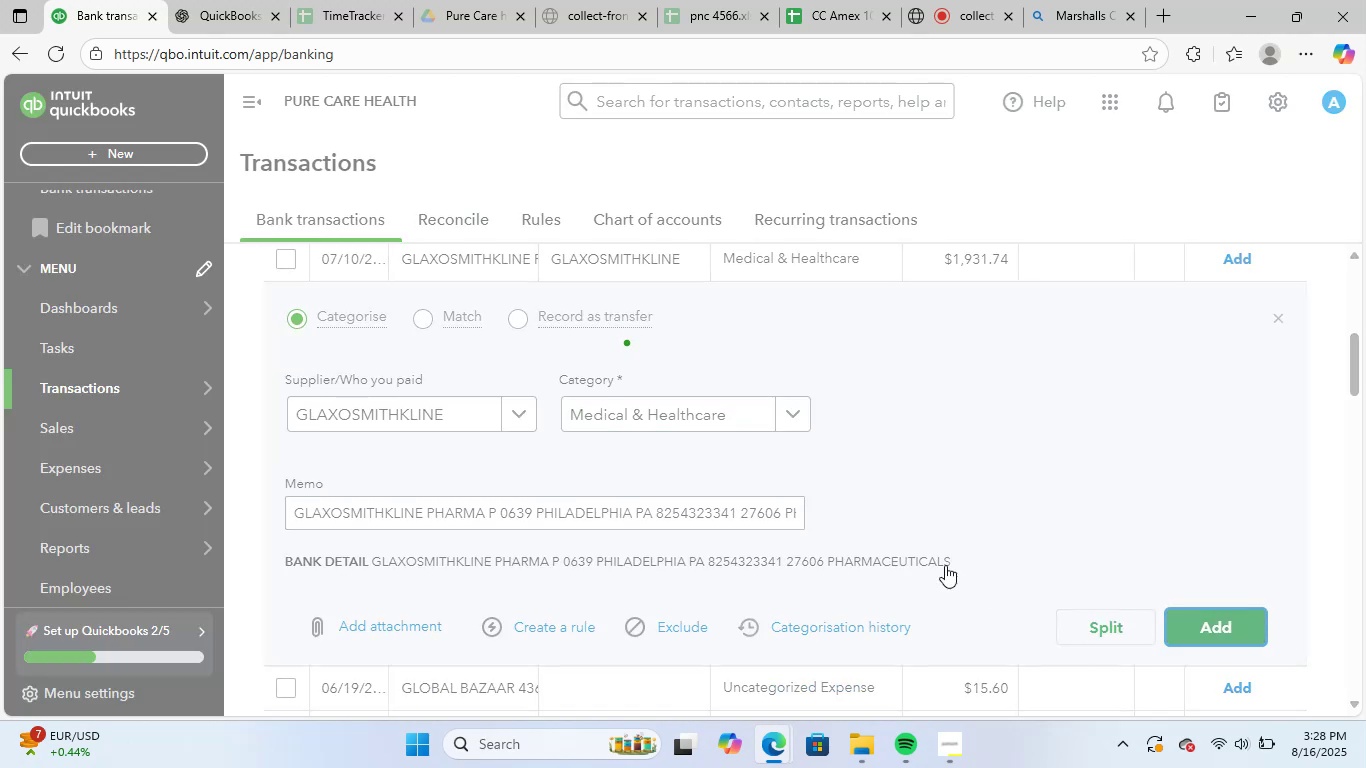 
scroll: coordinate [580, 435], scroll_direction: up, amount: 2.0
 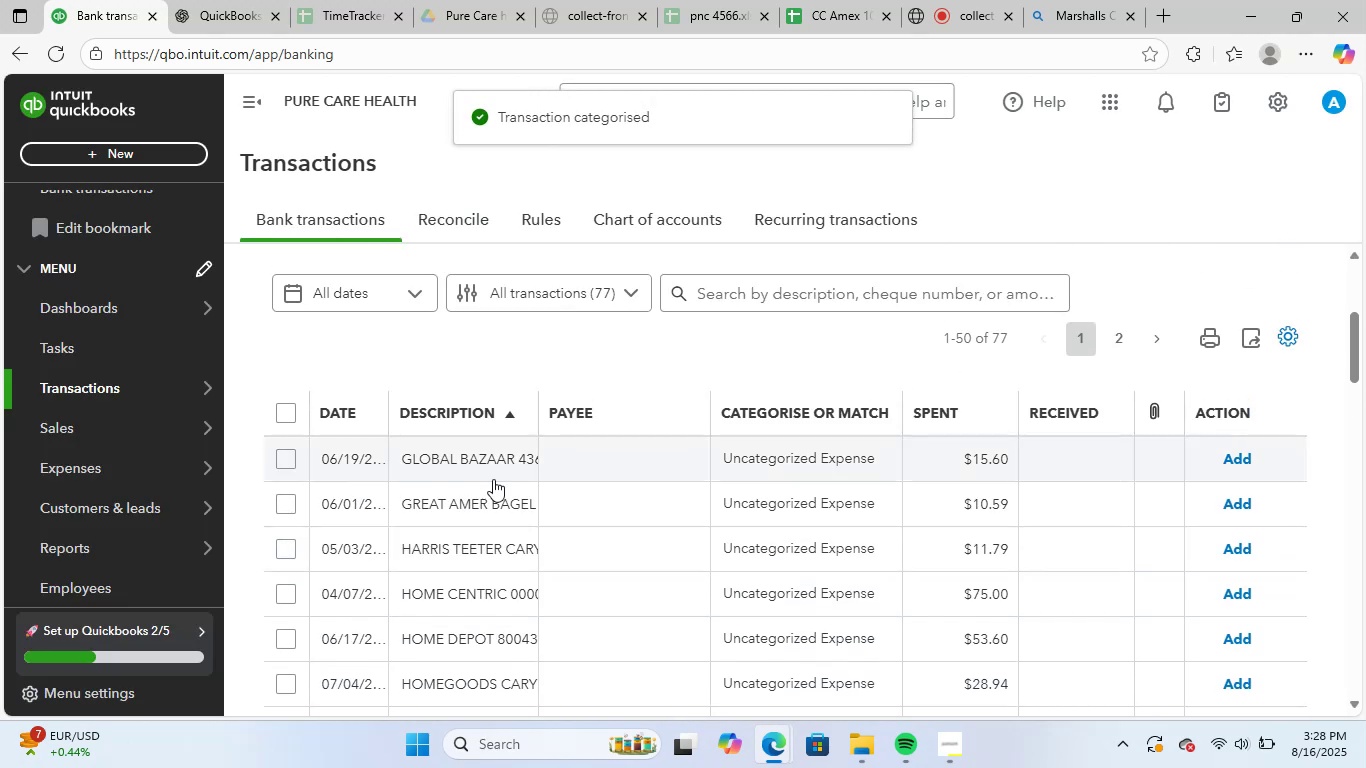 
left_click([454, 469])
 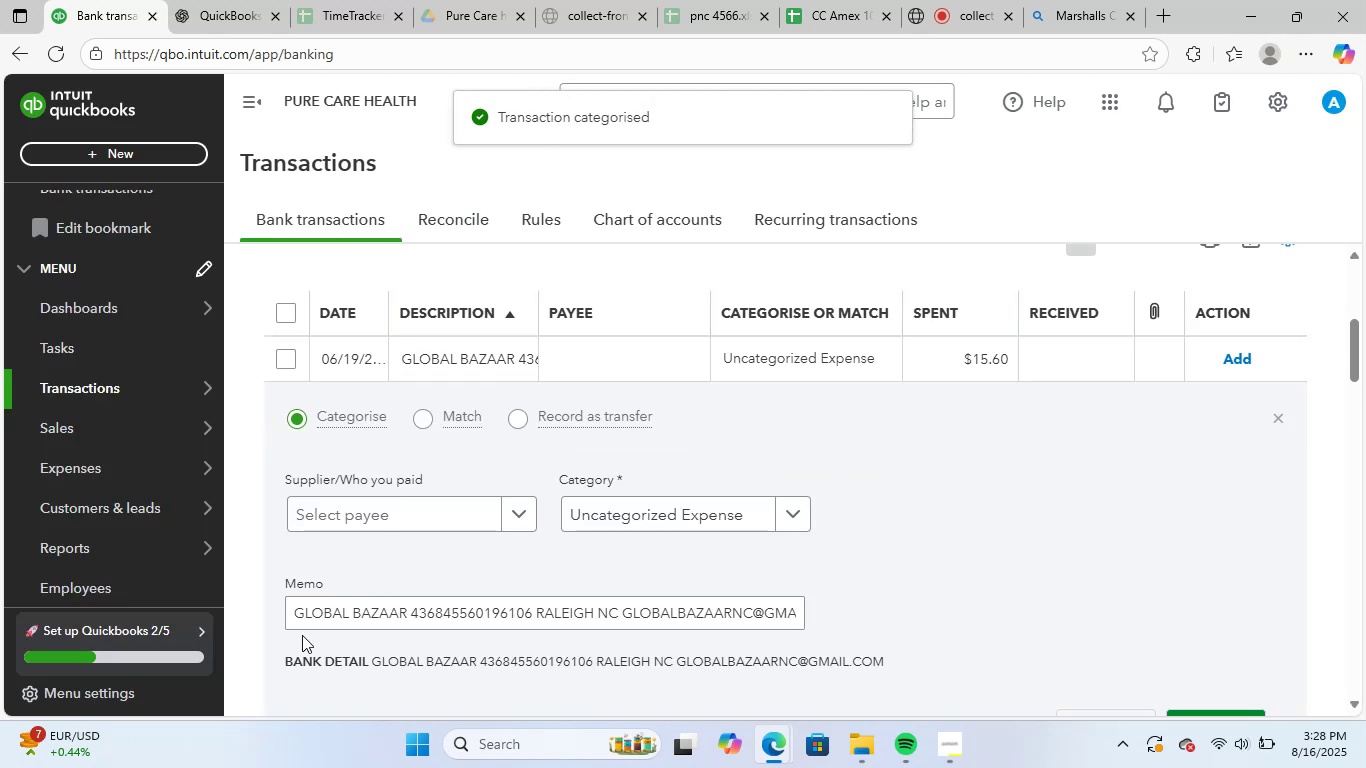 
left_click_drag(start_coordinate=[288, 614], to_coordinate=[1128, 606])
 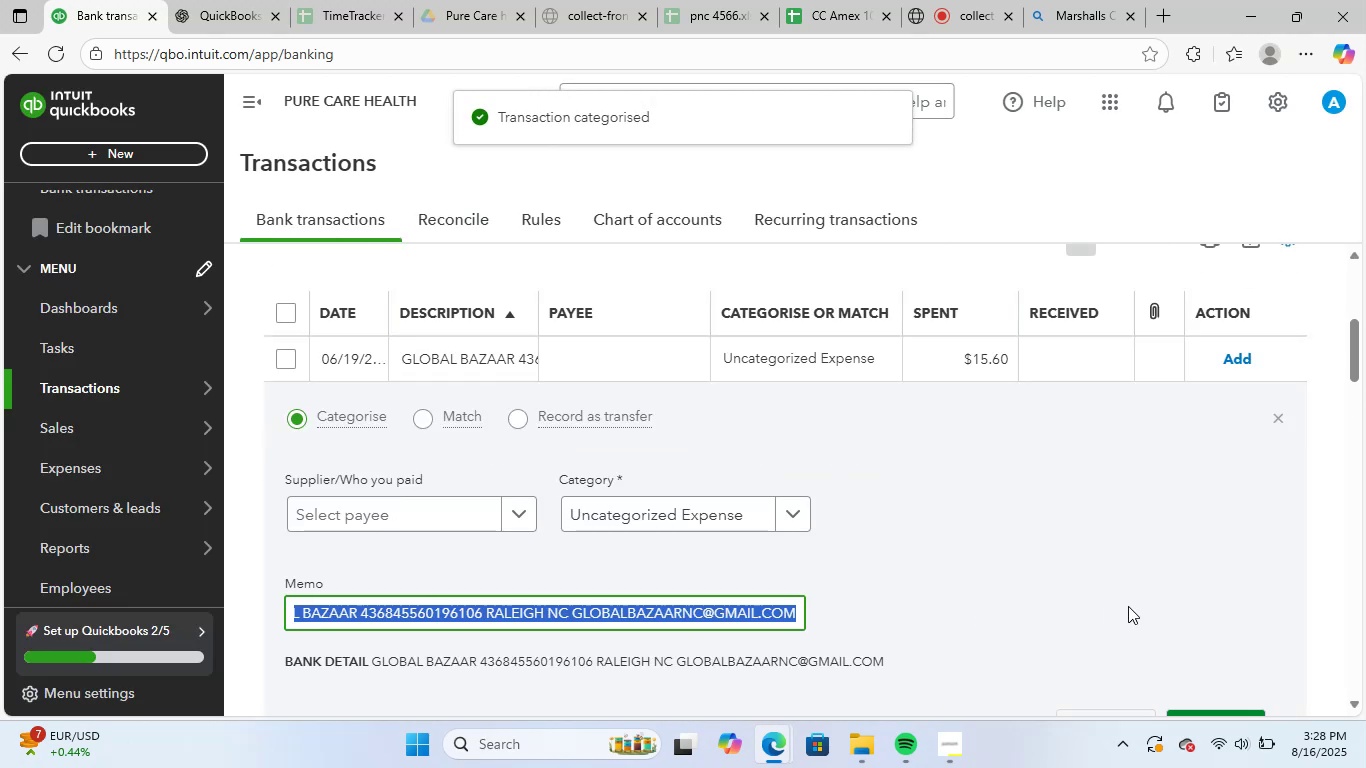 
key(Control+ControlLeft)
 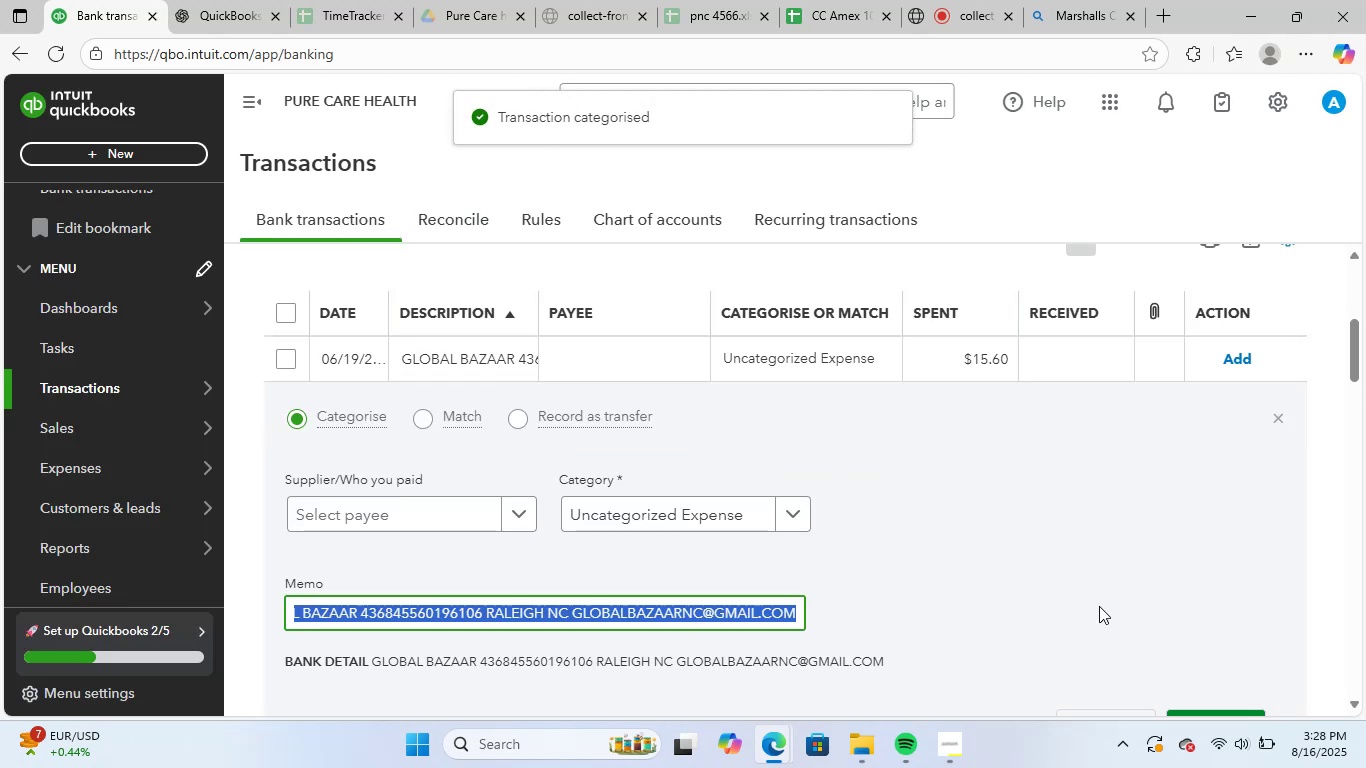 
key(Control+C)
 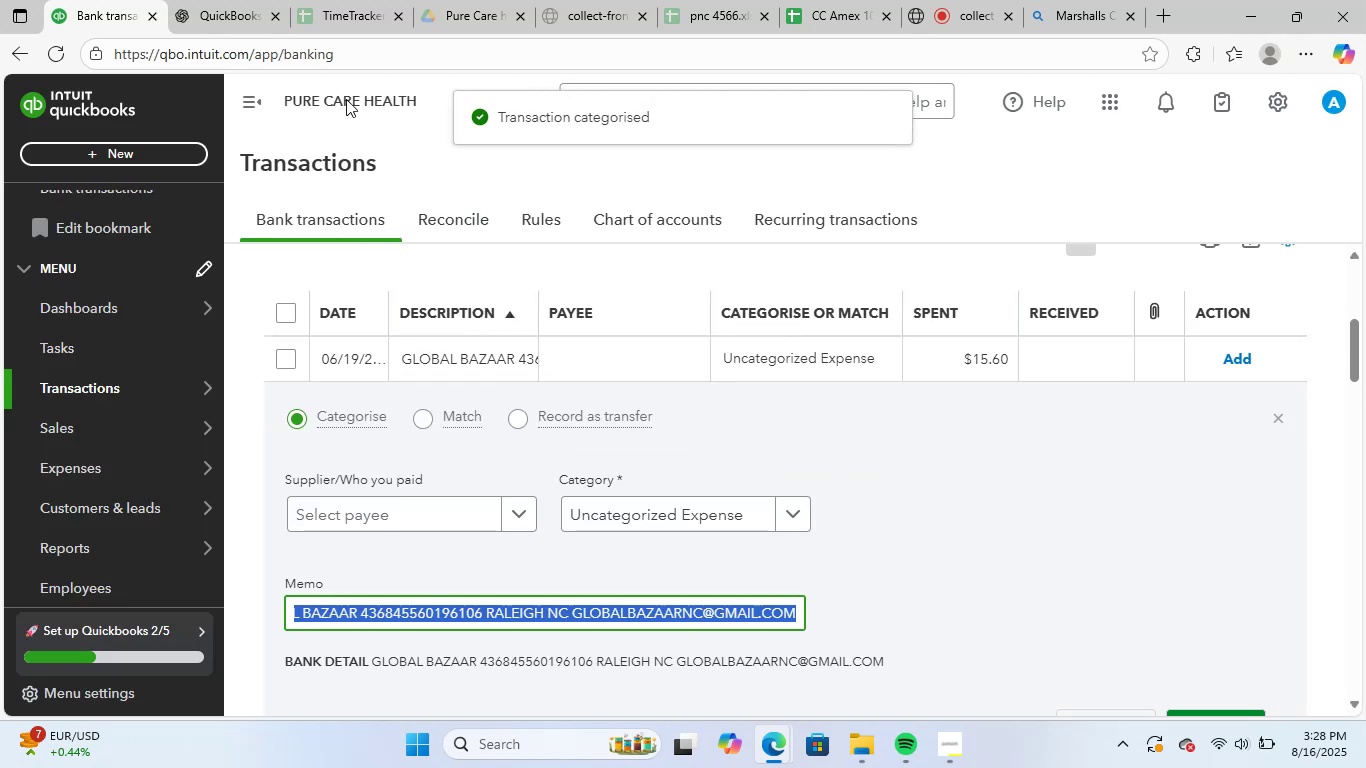 
left_click([230, 0])
 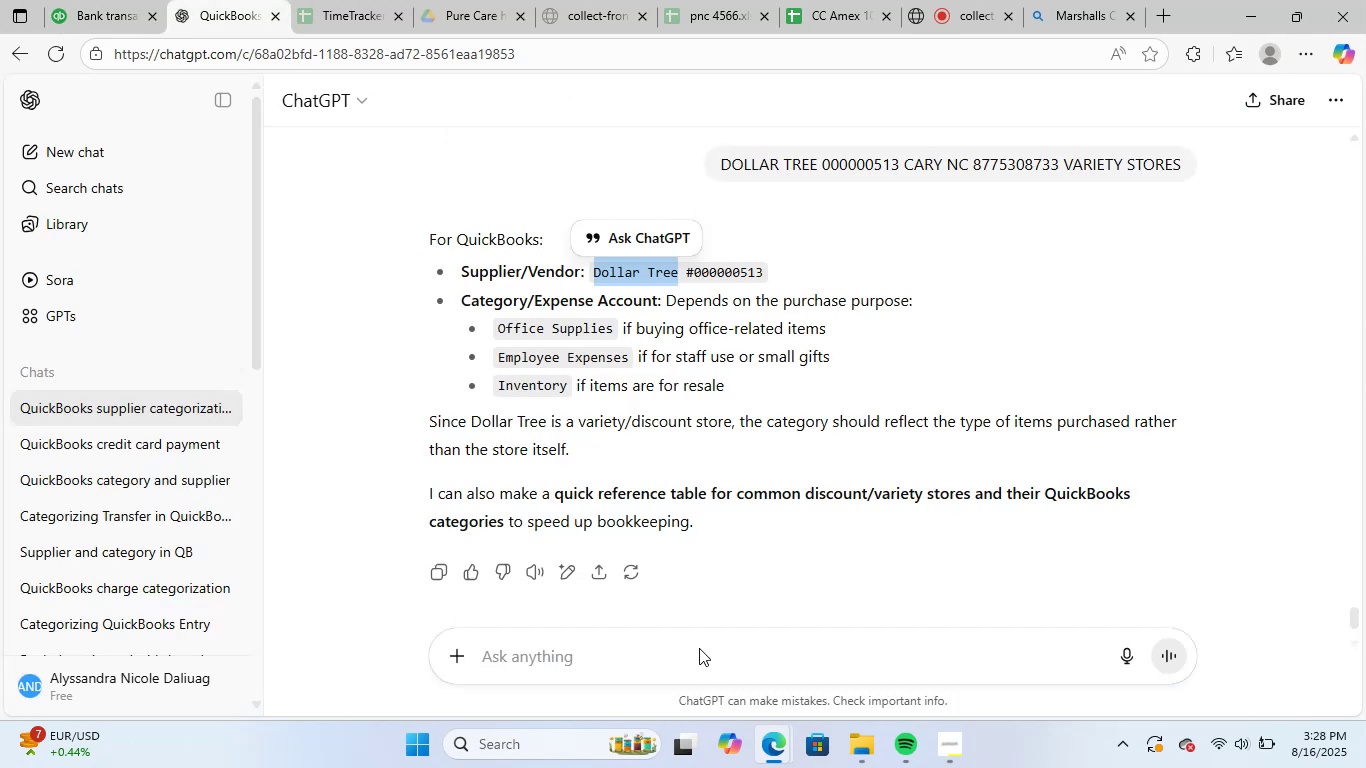 
left_click([698, 659])
 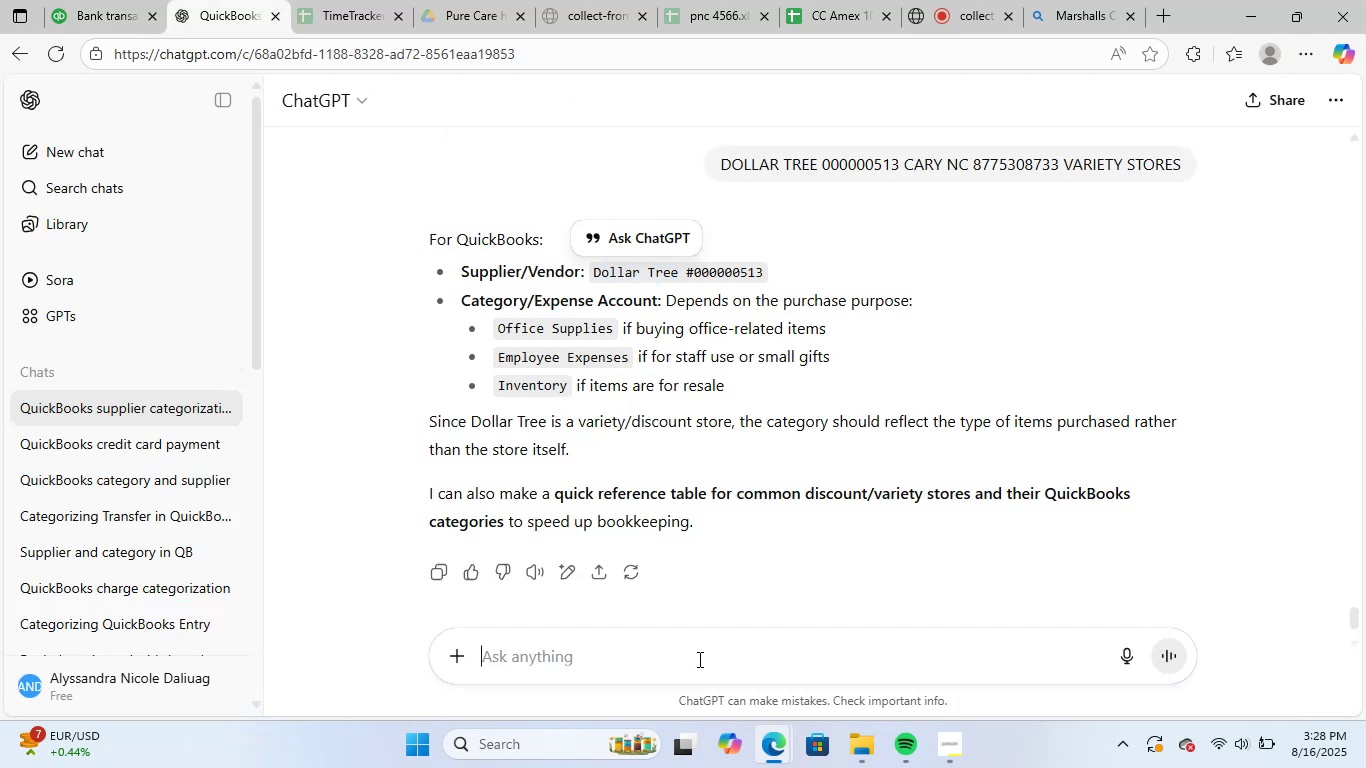 
key(Control+ControlLeft)
 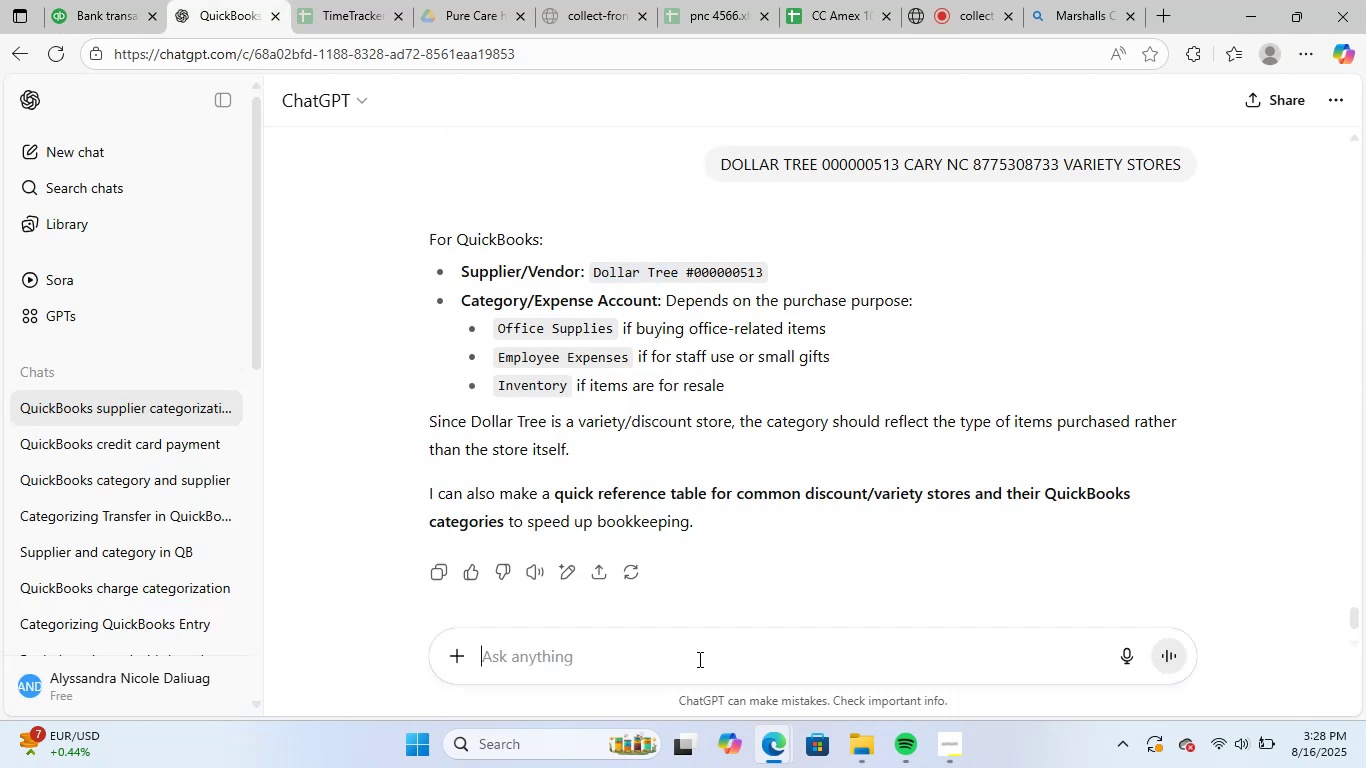 
key(Control+V)
 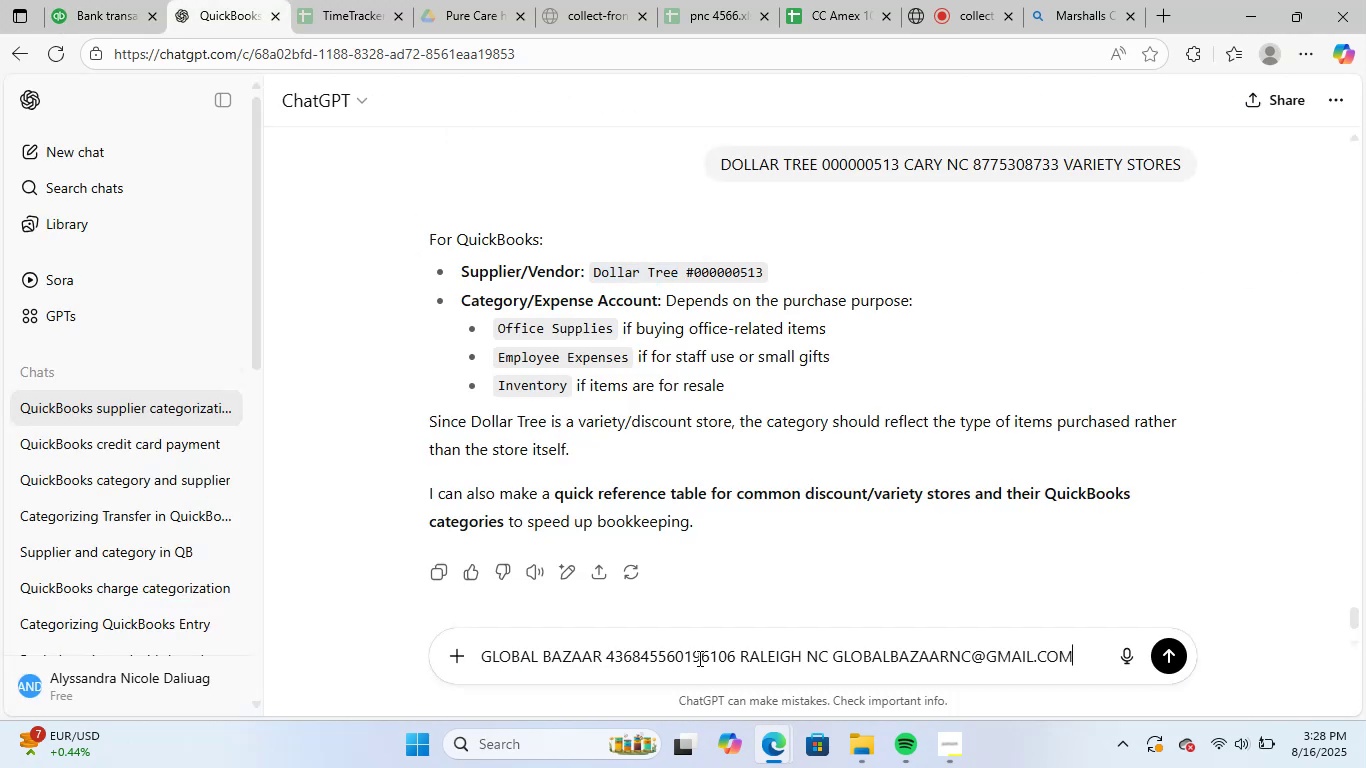 
key(NumpadEnter)
 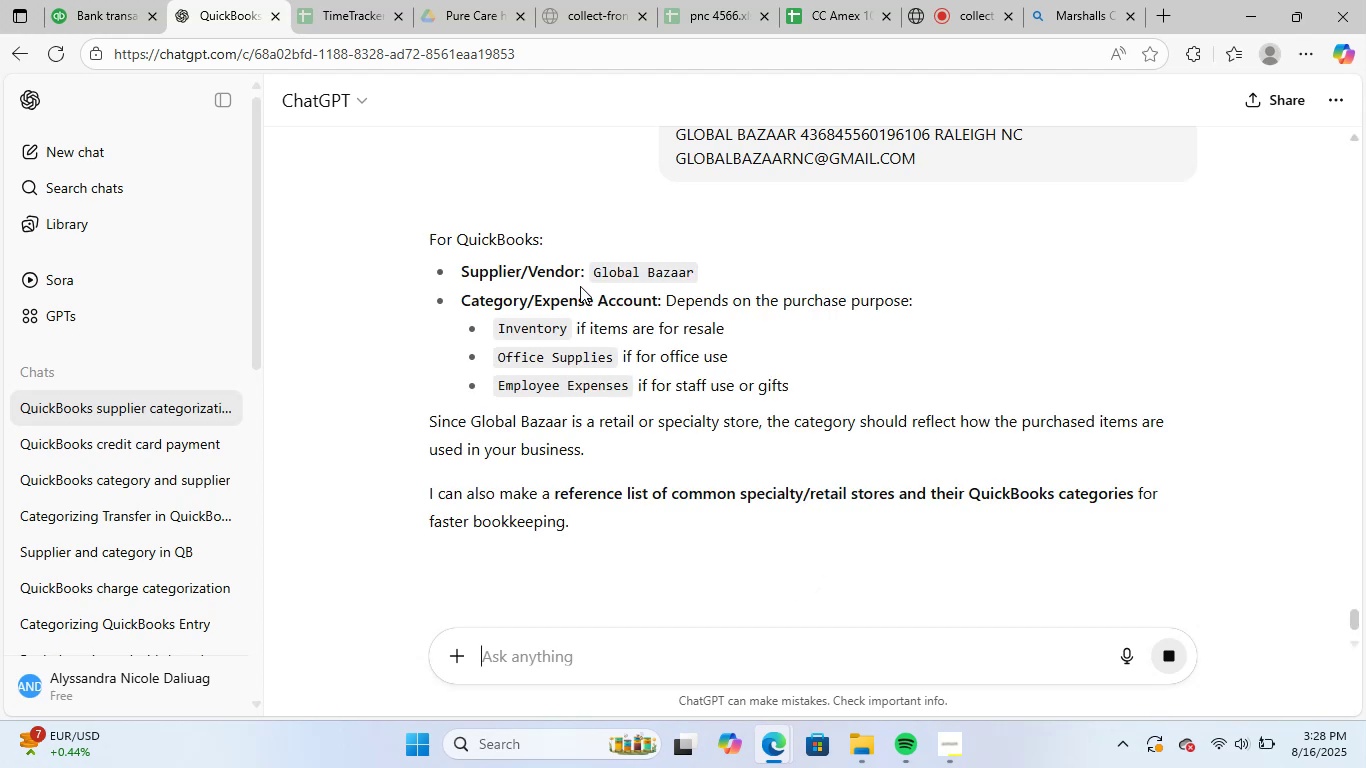 
wait(5.17)
 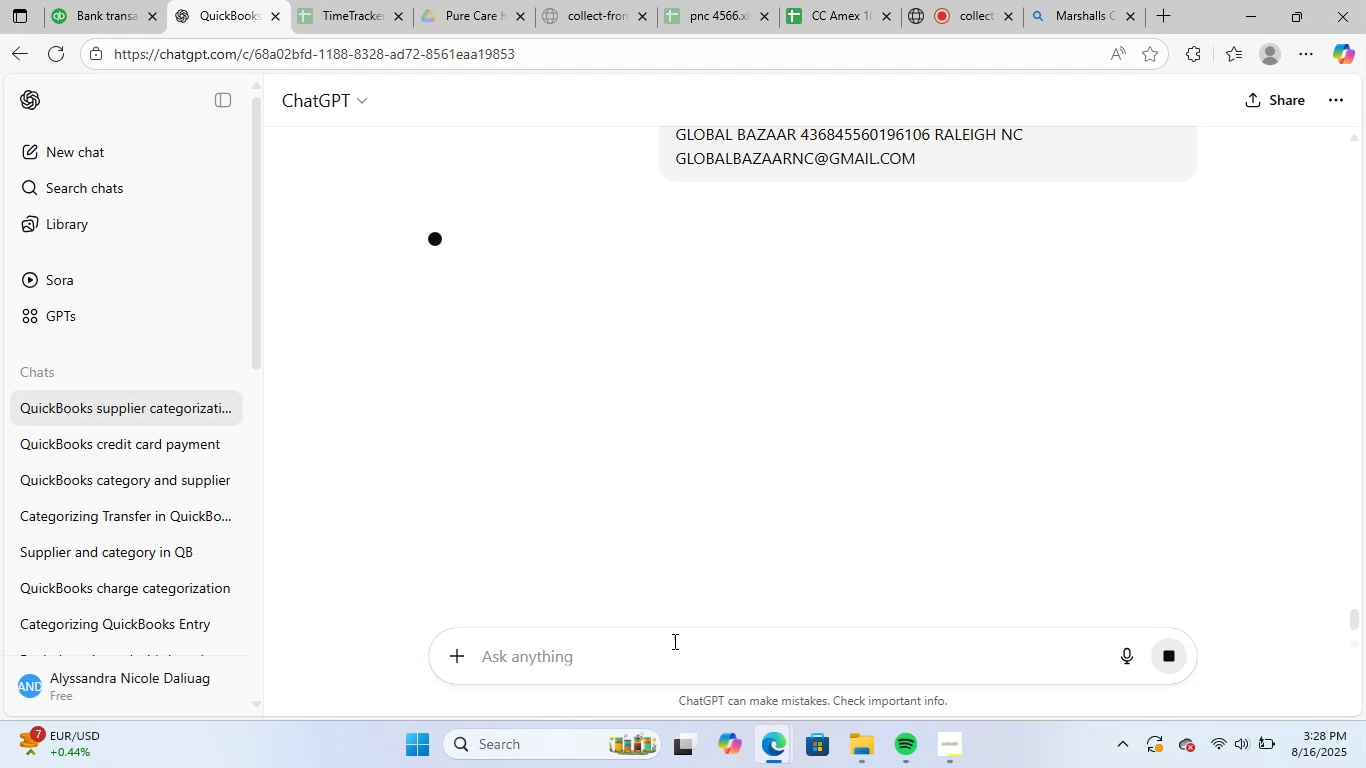 
left_click_drag(start_coordinate=[594, 270], to_coordinate=[702, 272])
 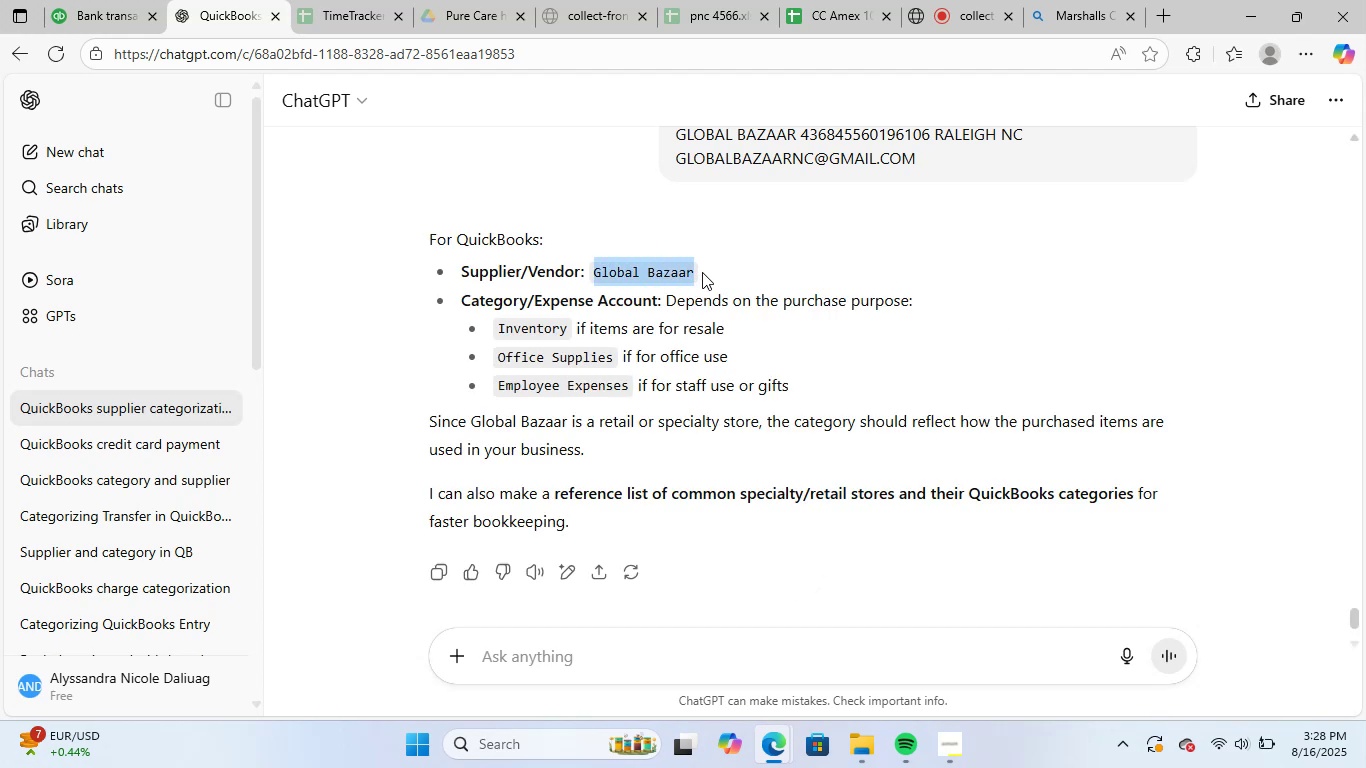 
key(Control+ControlLeft)
 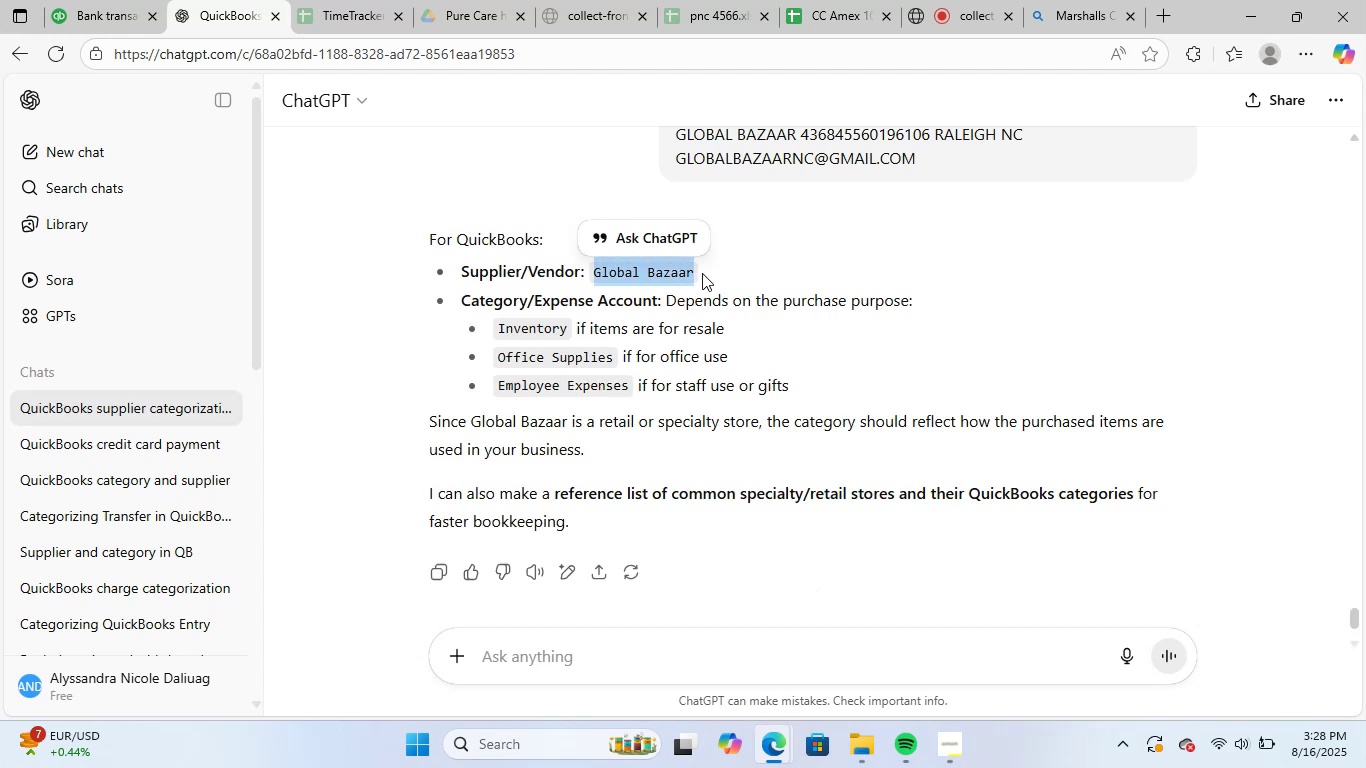 
key(Control+C)
 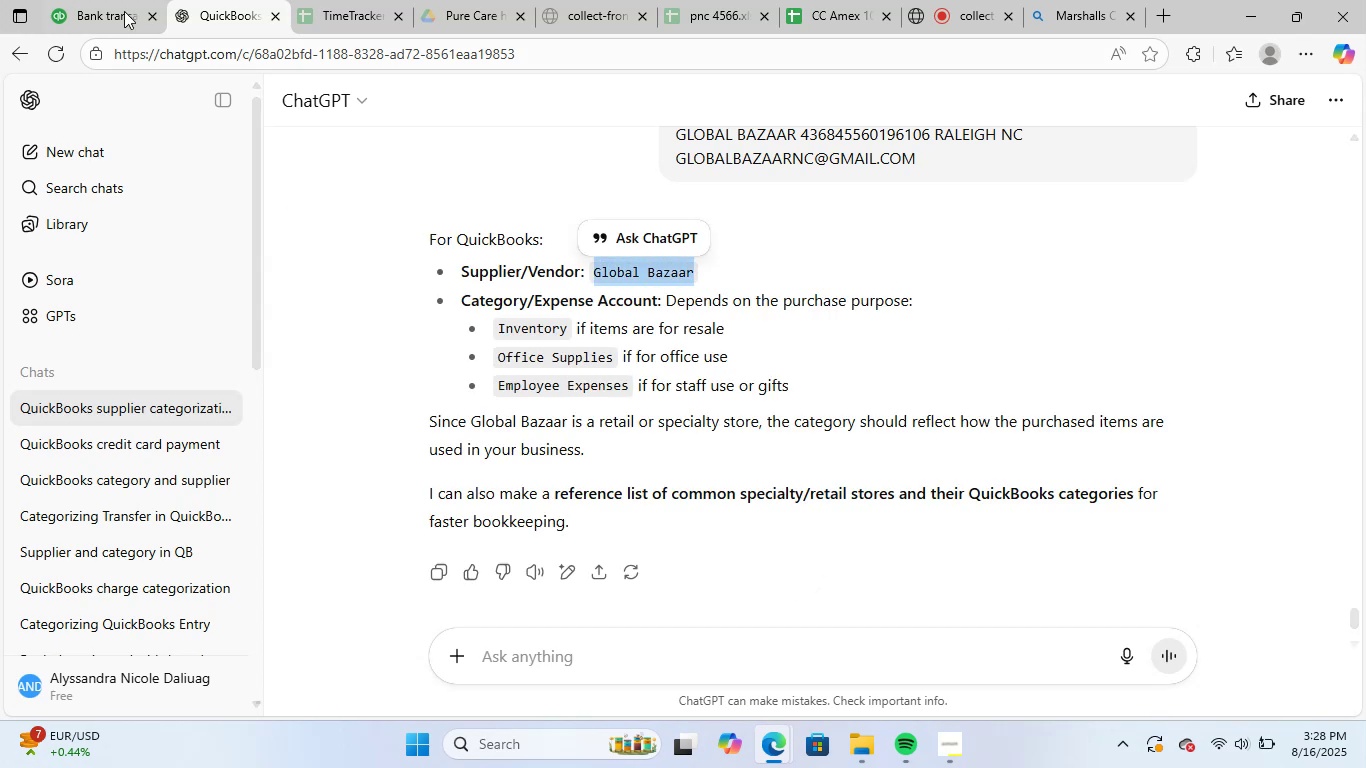 
left_click([91, 0])
 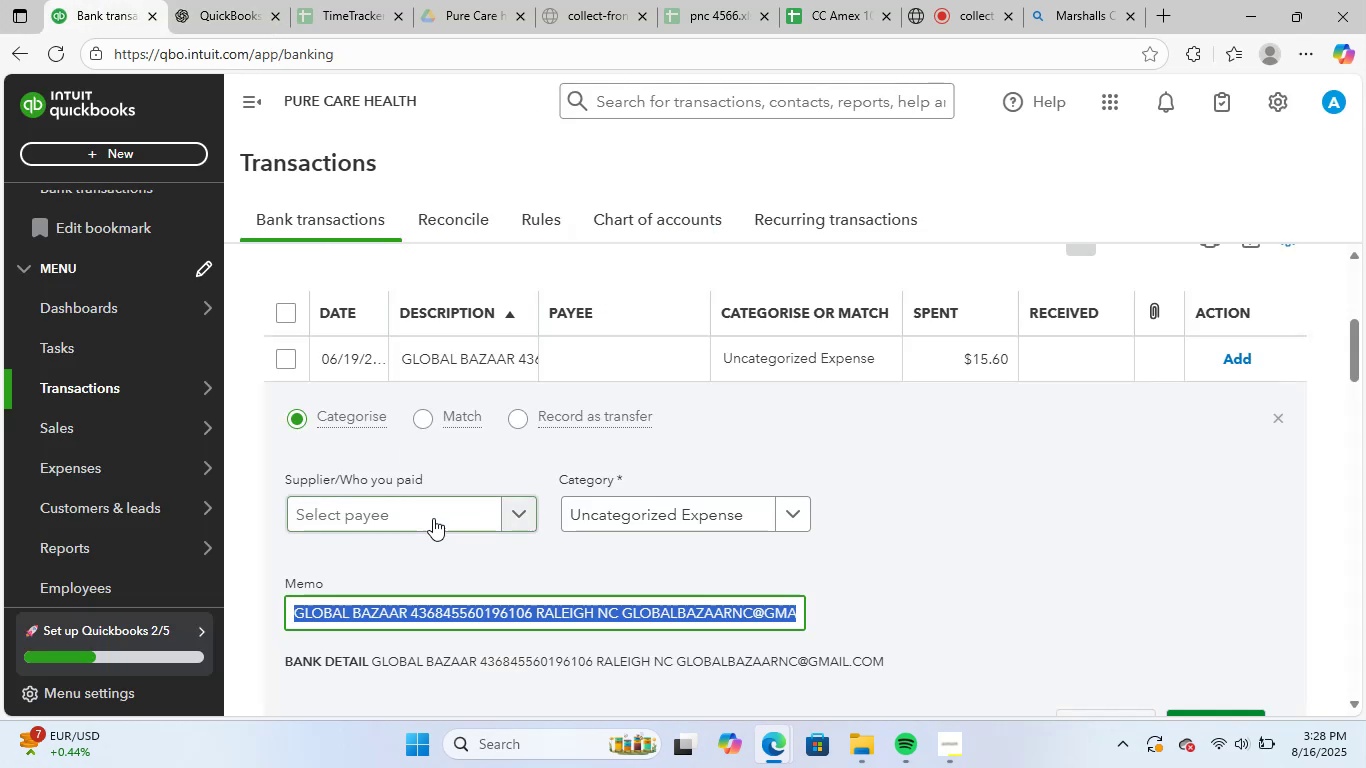 
left_click([430, 521])
 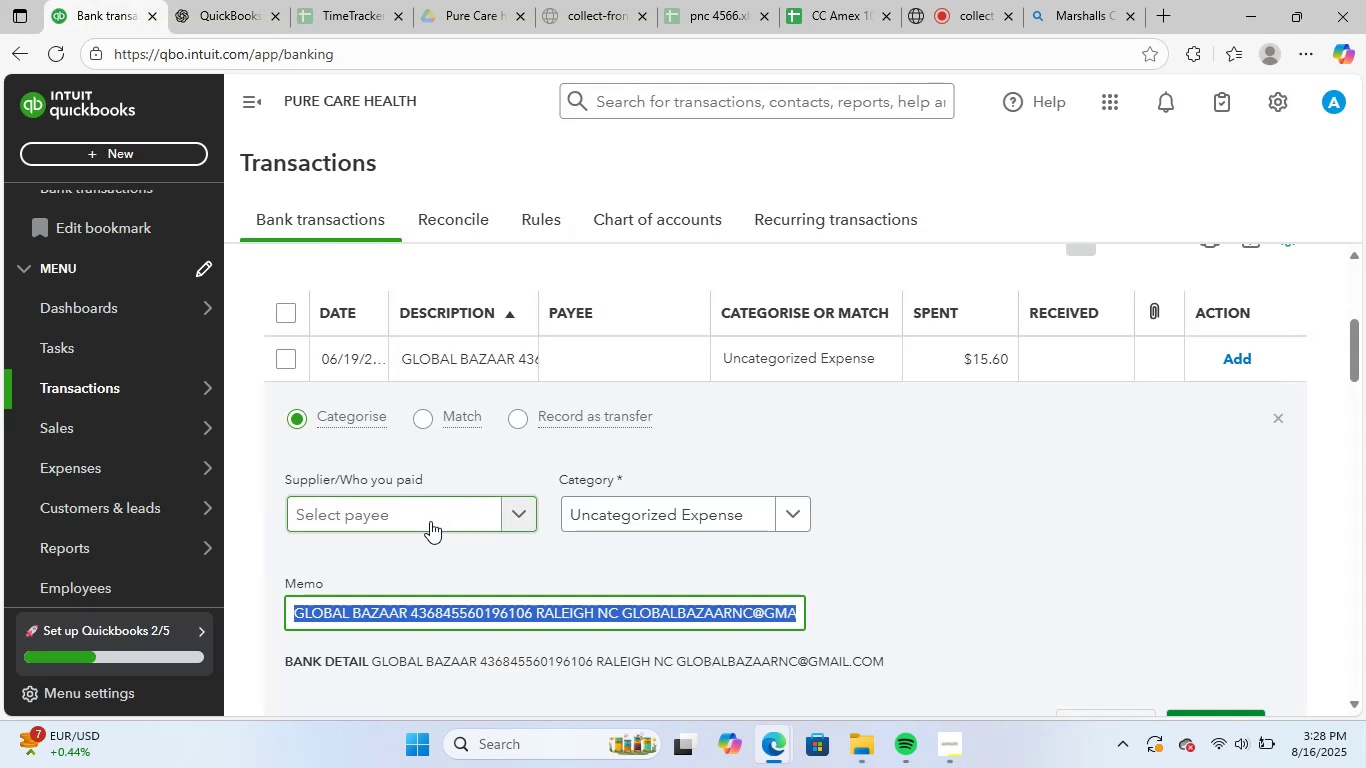 
key(Control+ControlLeft)
 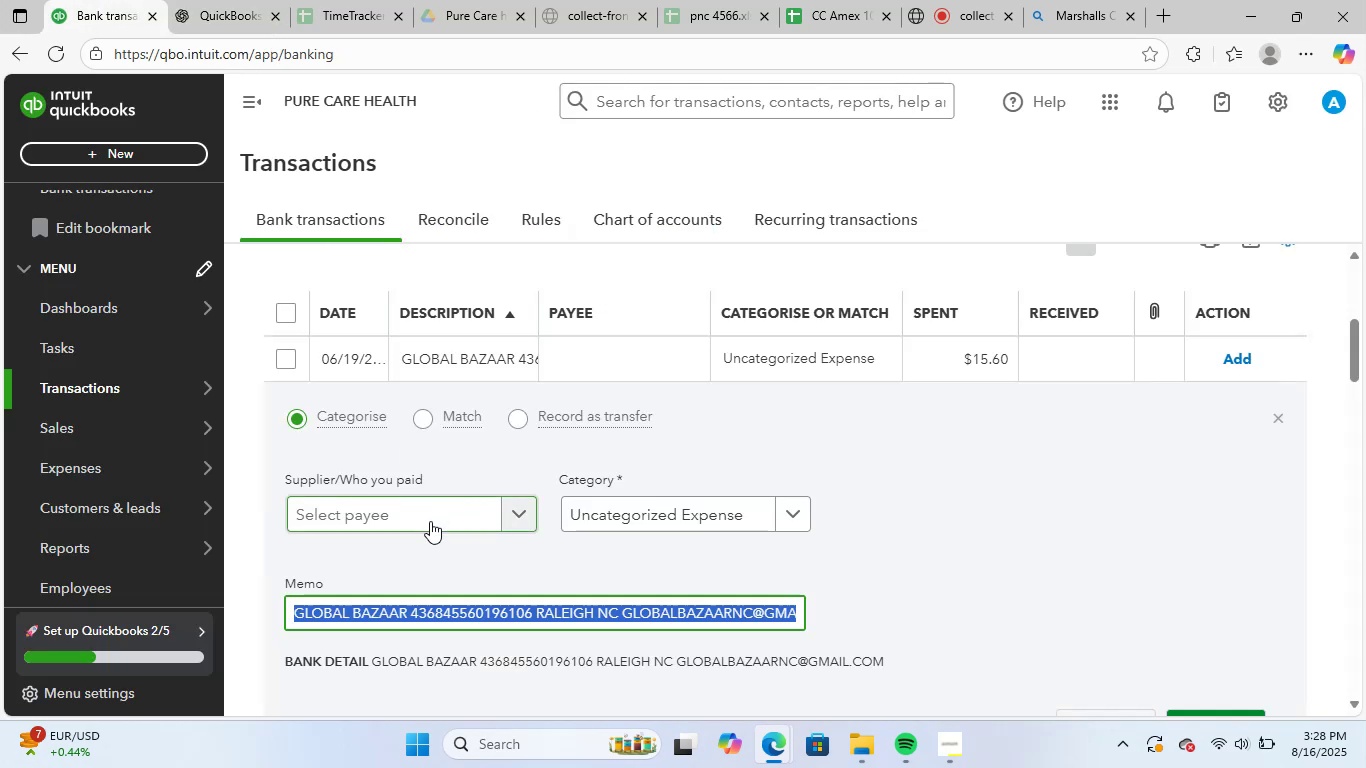 
key(Control+V)
 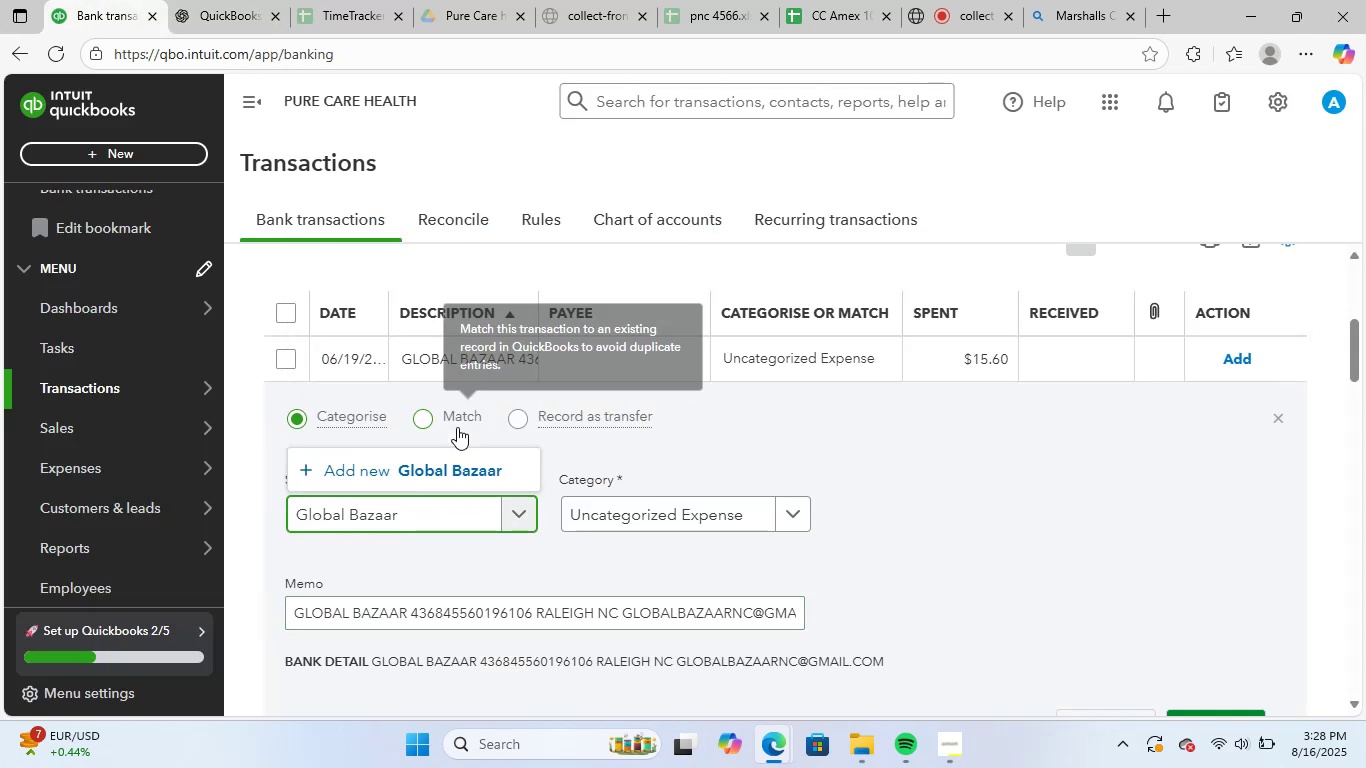 
left_click([465, 460])
 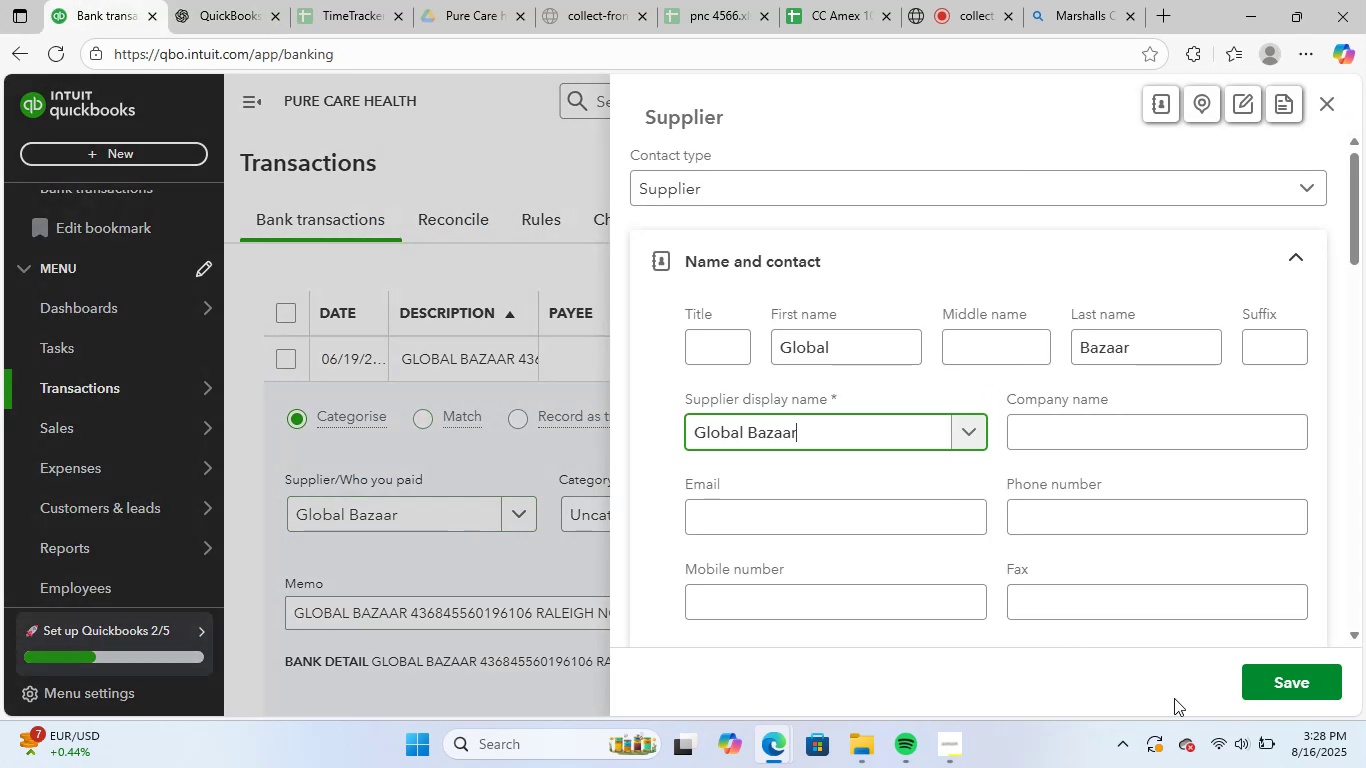 
left_click([1279, 690])
 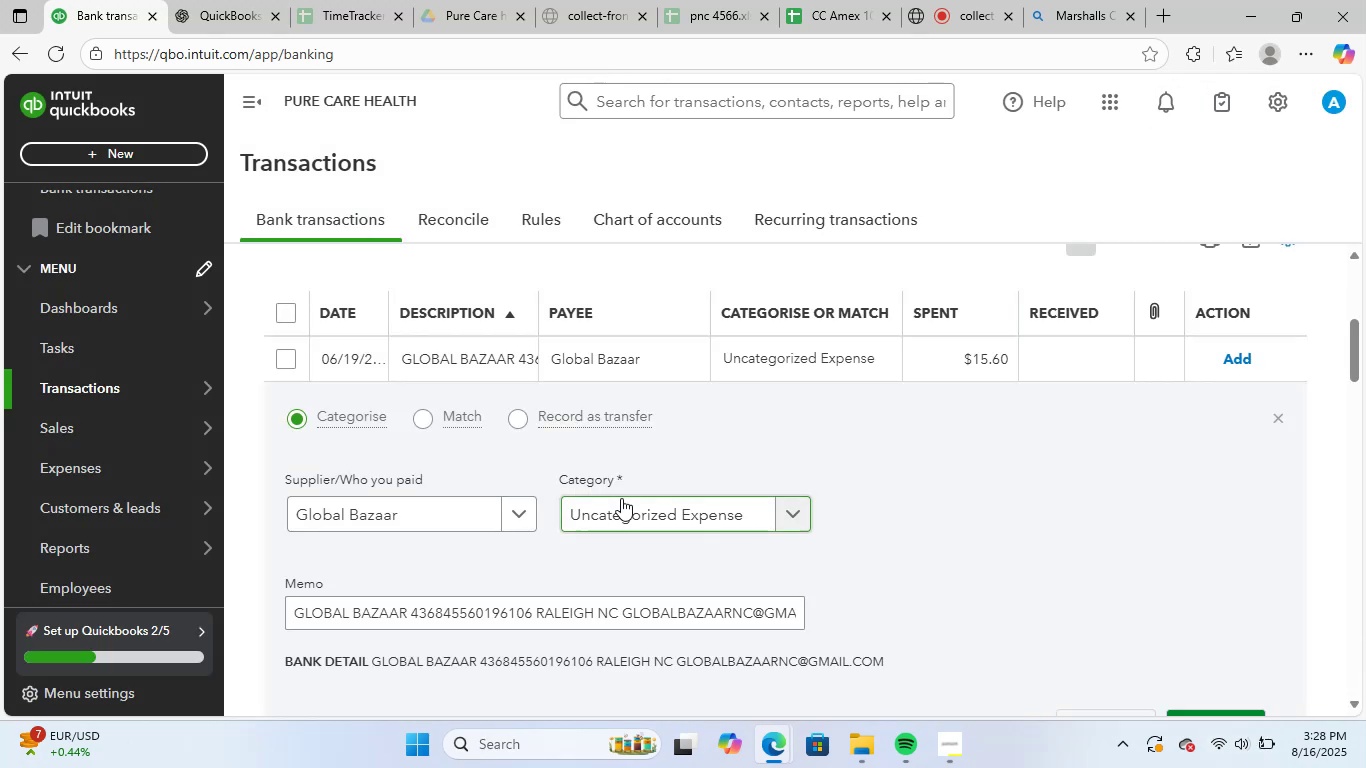 
left_click([640, 510])
 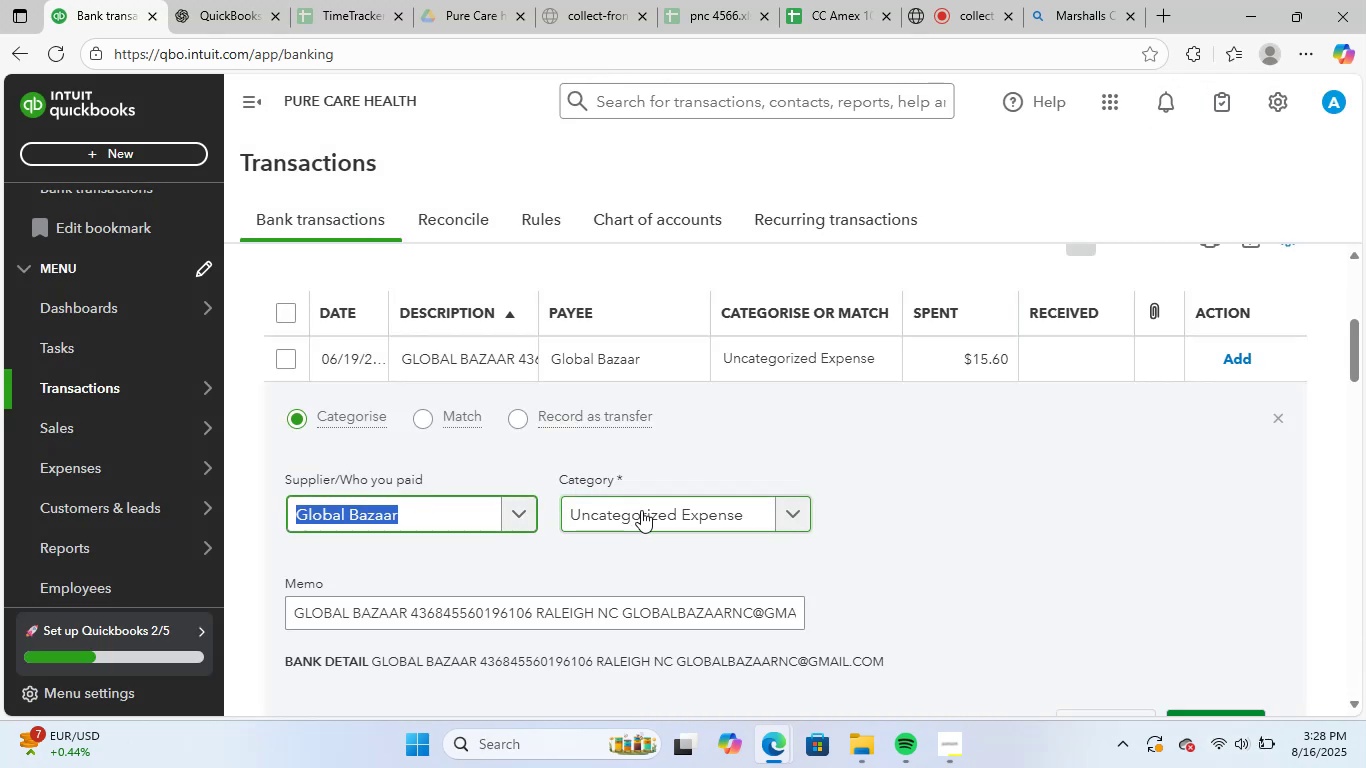 
left_click([641, 510])
 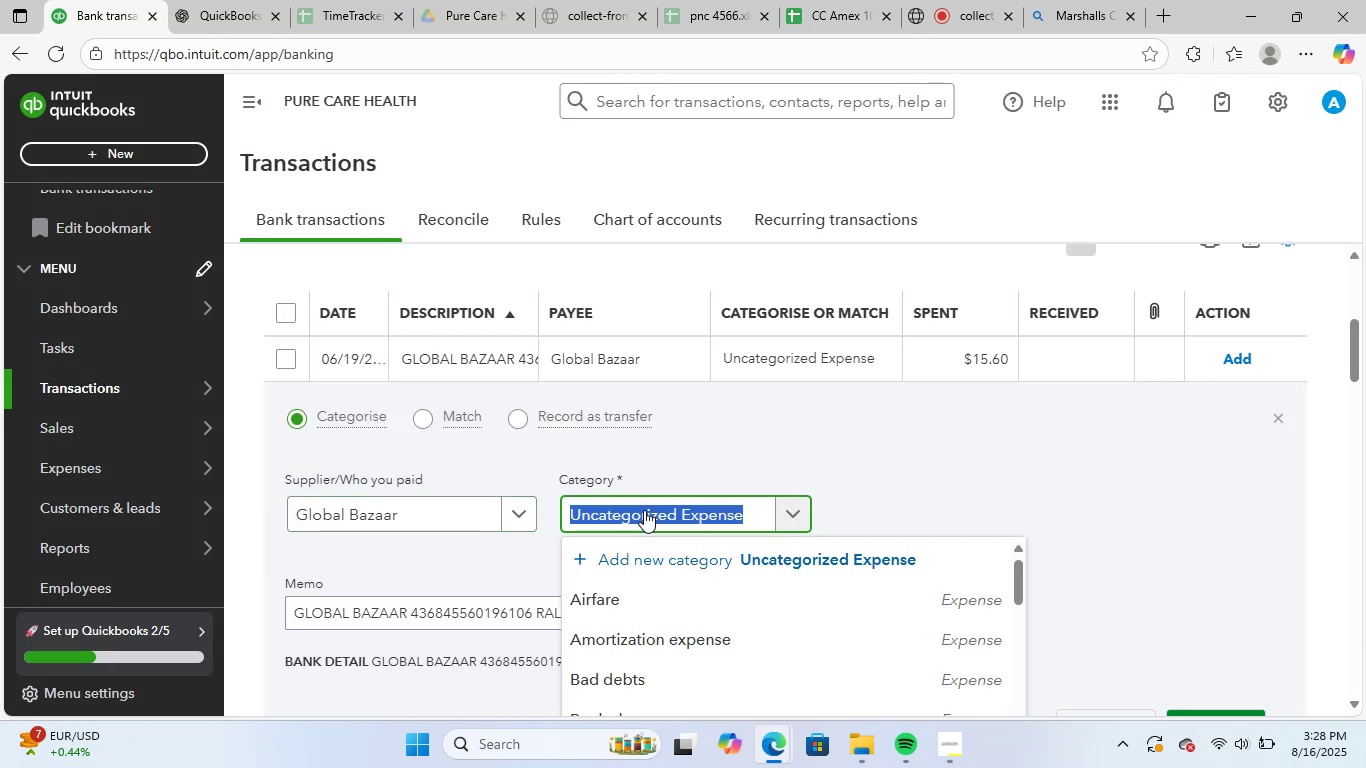 
type(supp)
 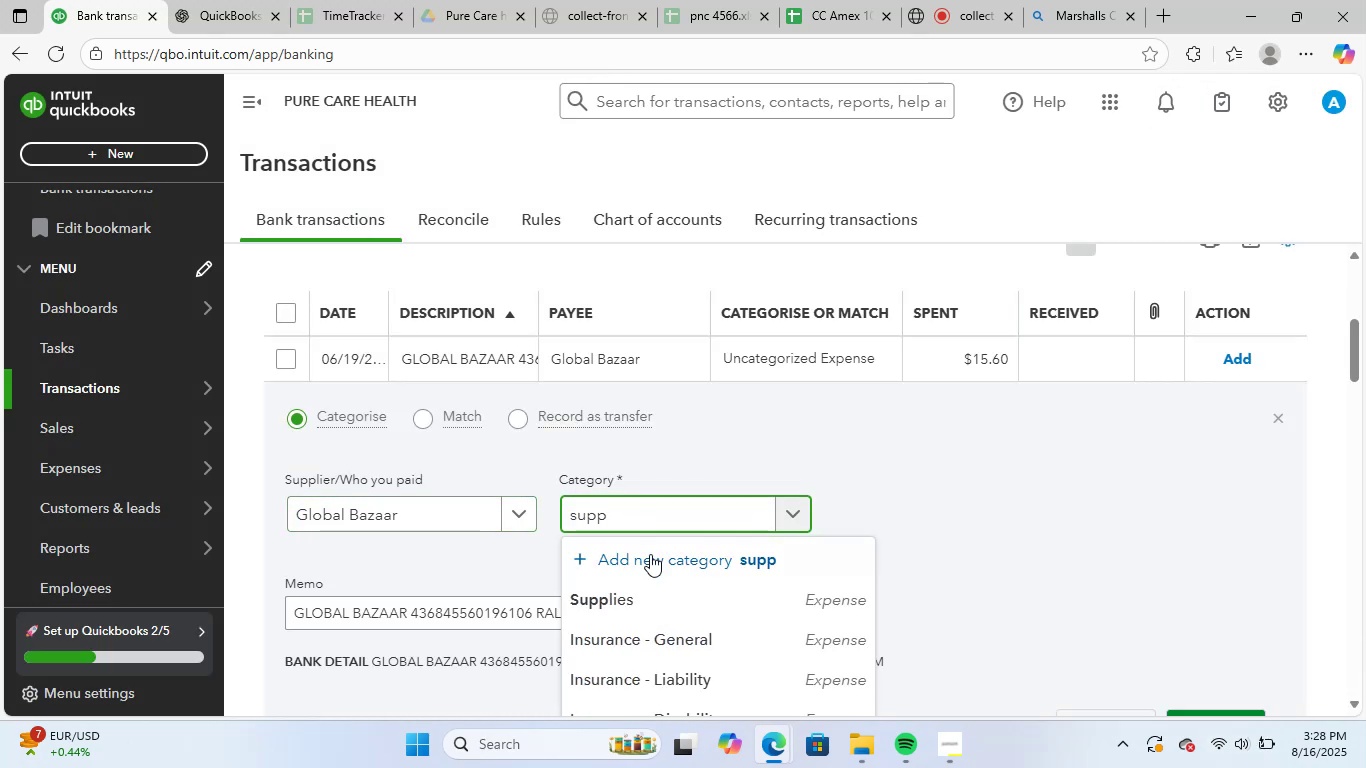 
left_click([651, 592])
 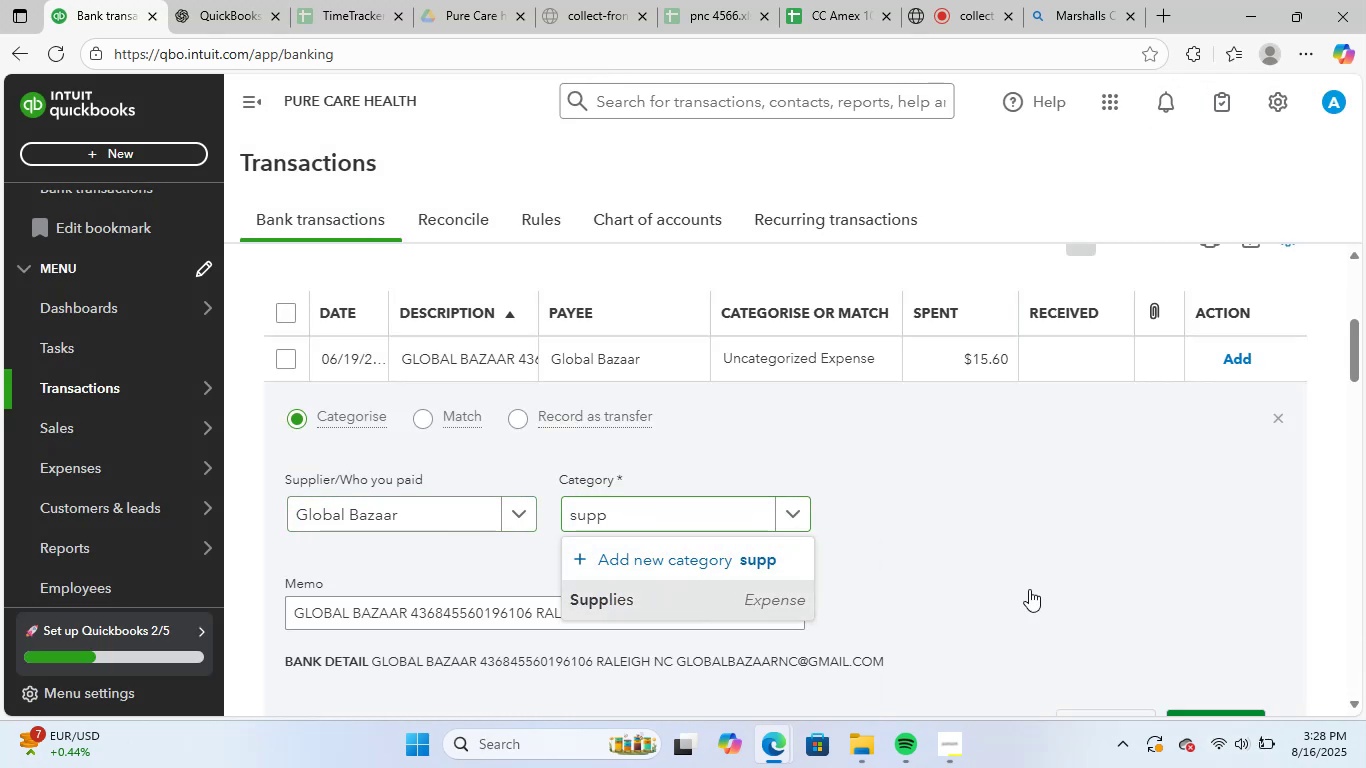 
scroll: coordinate [1039, 586], scroll_direction: down, amount: 1.0
 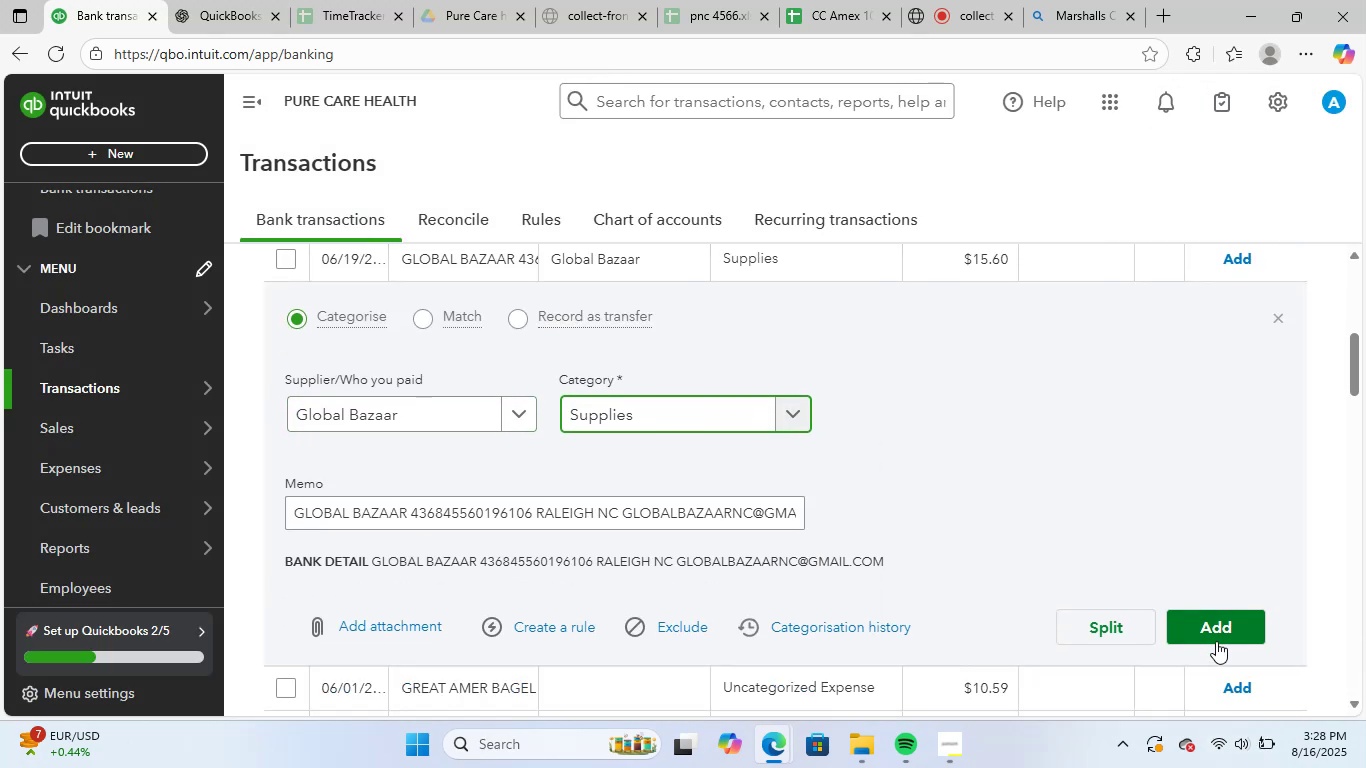 
left_click([1222, 622])
 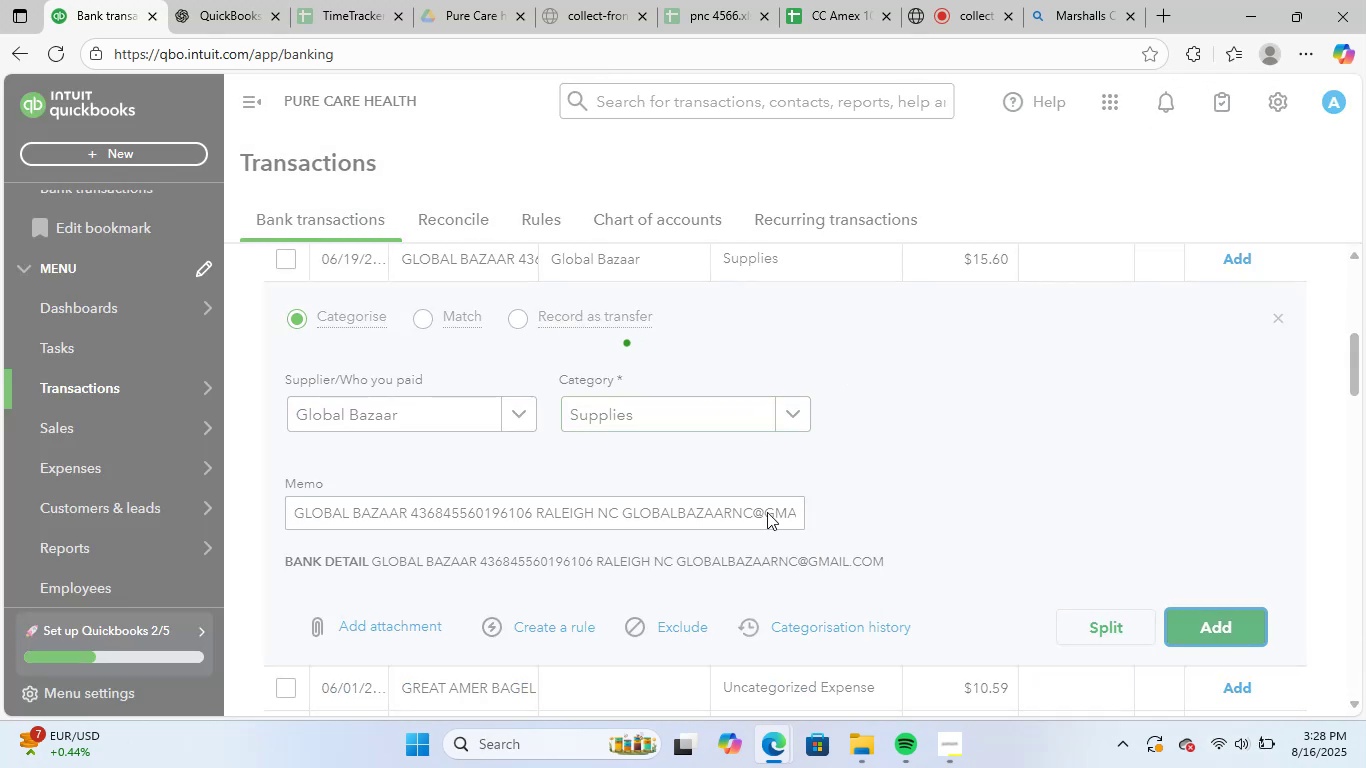 
scroll: coordinate [687, 528], scroll_direction: up, amount: 1.0
 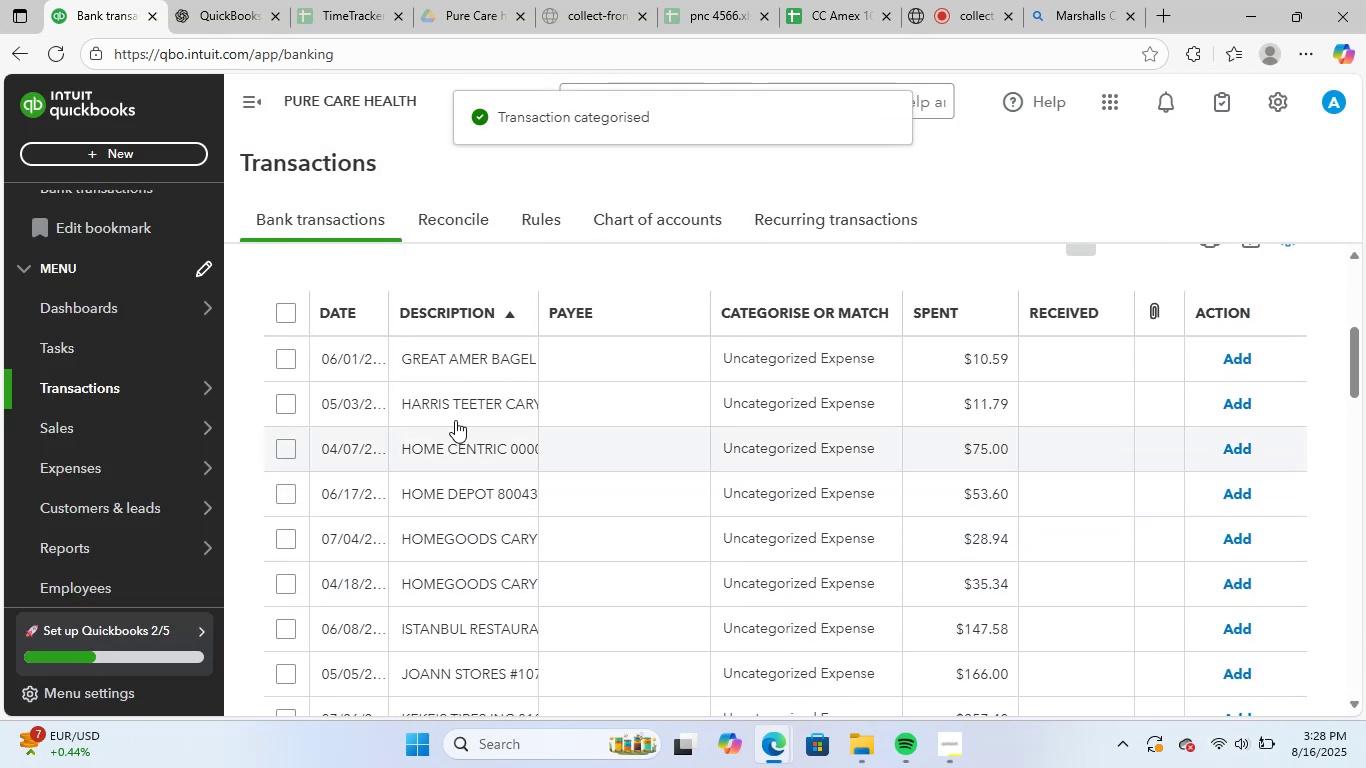 
left_click([457, 366])
 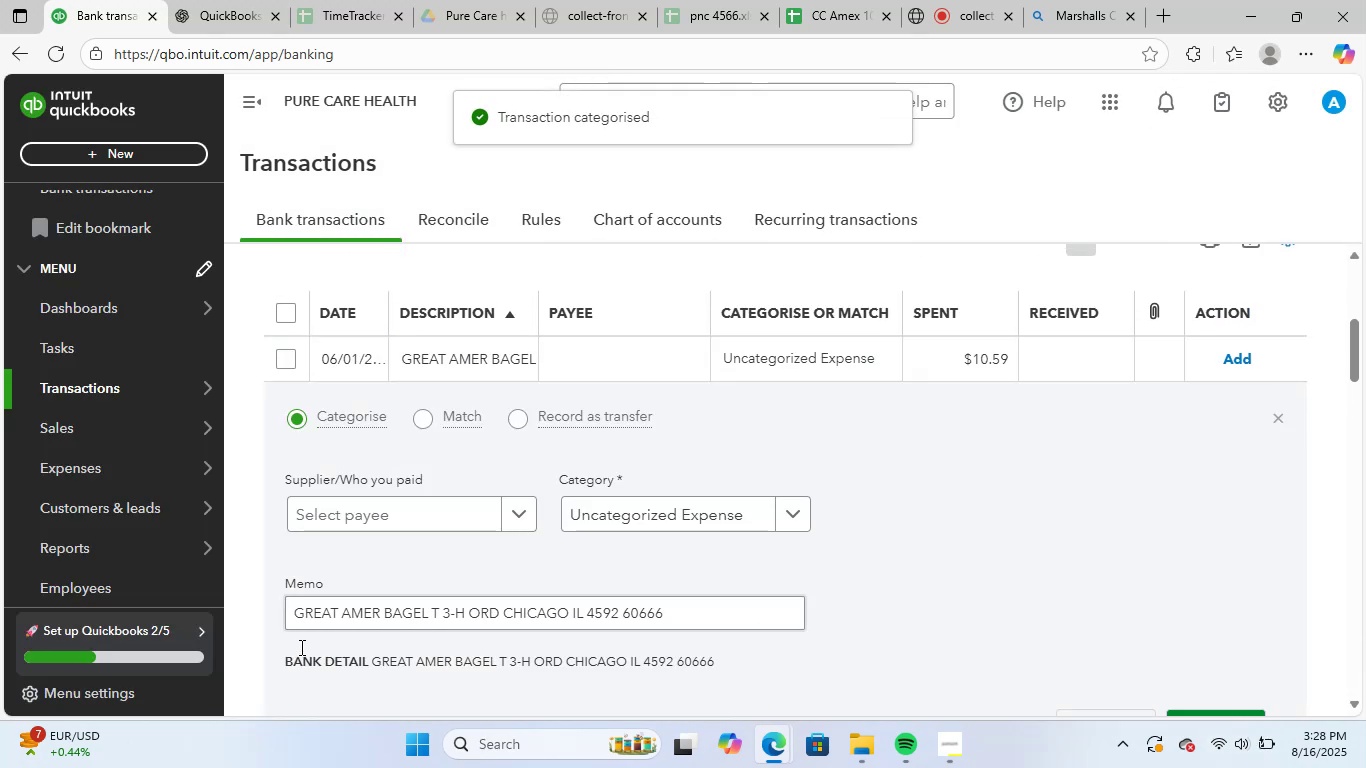 
left_click_drag(start_coordinate=[290, 614], to_coordinate=[939, 639])
 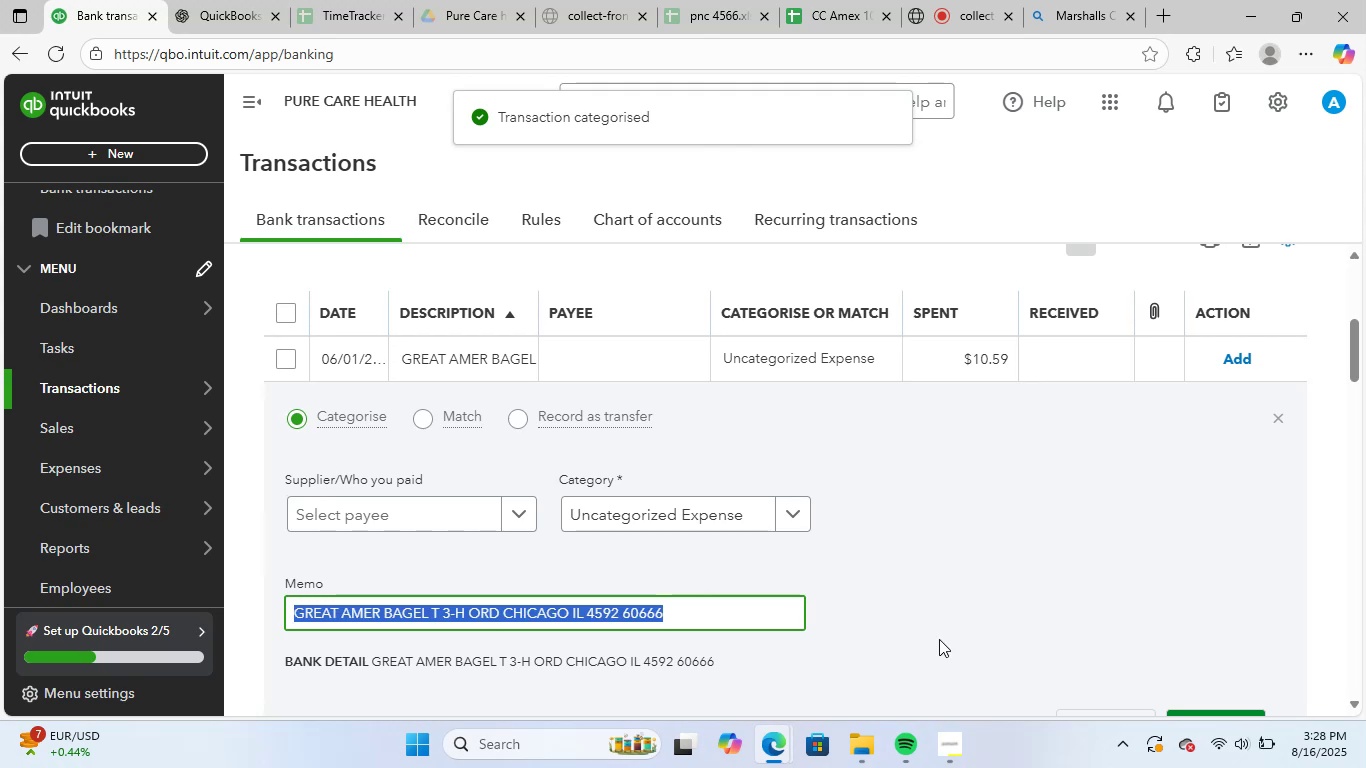 
key(Control+ControlLeft)
 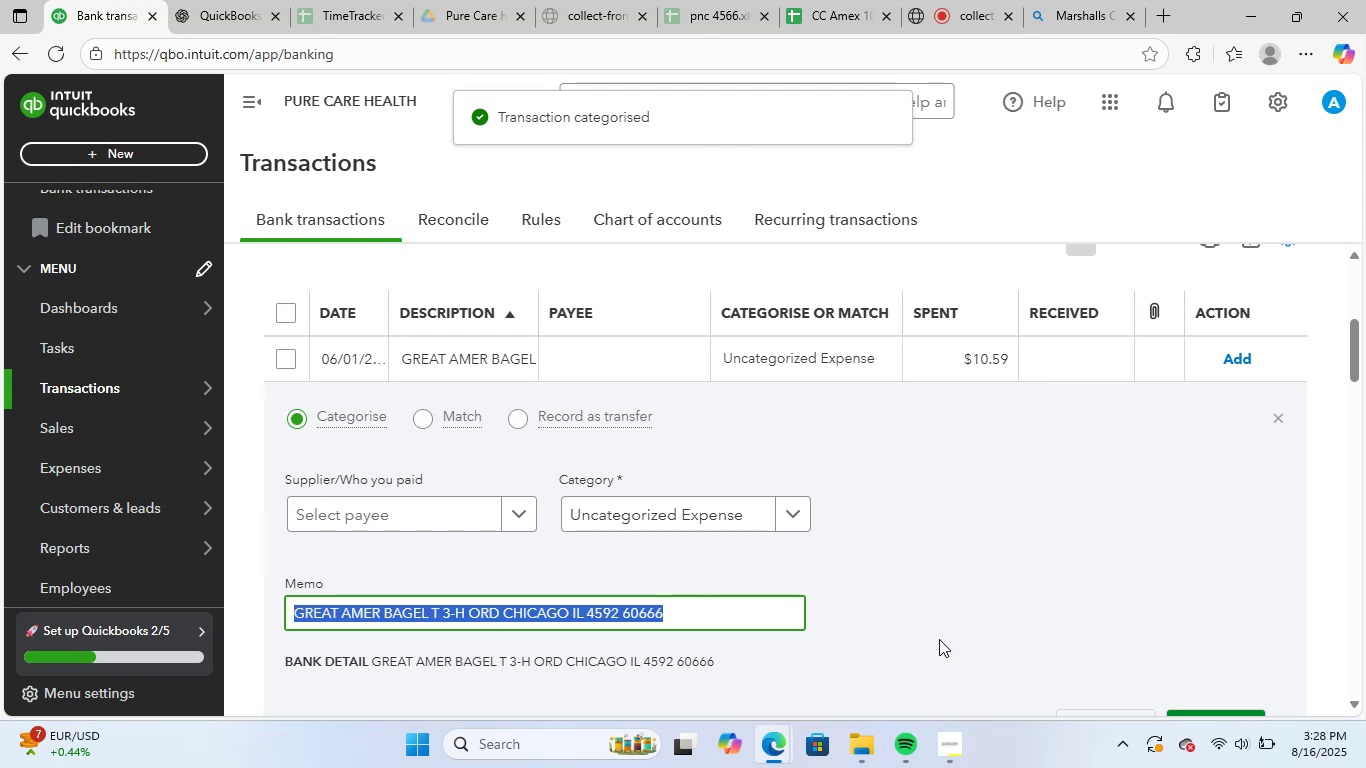 
key(Control+C)
 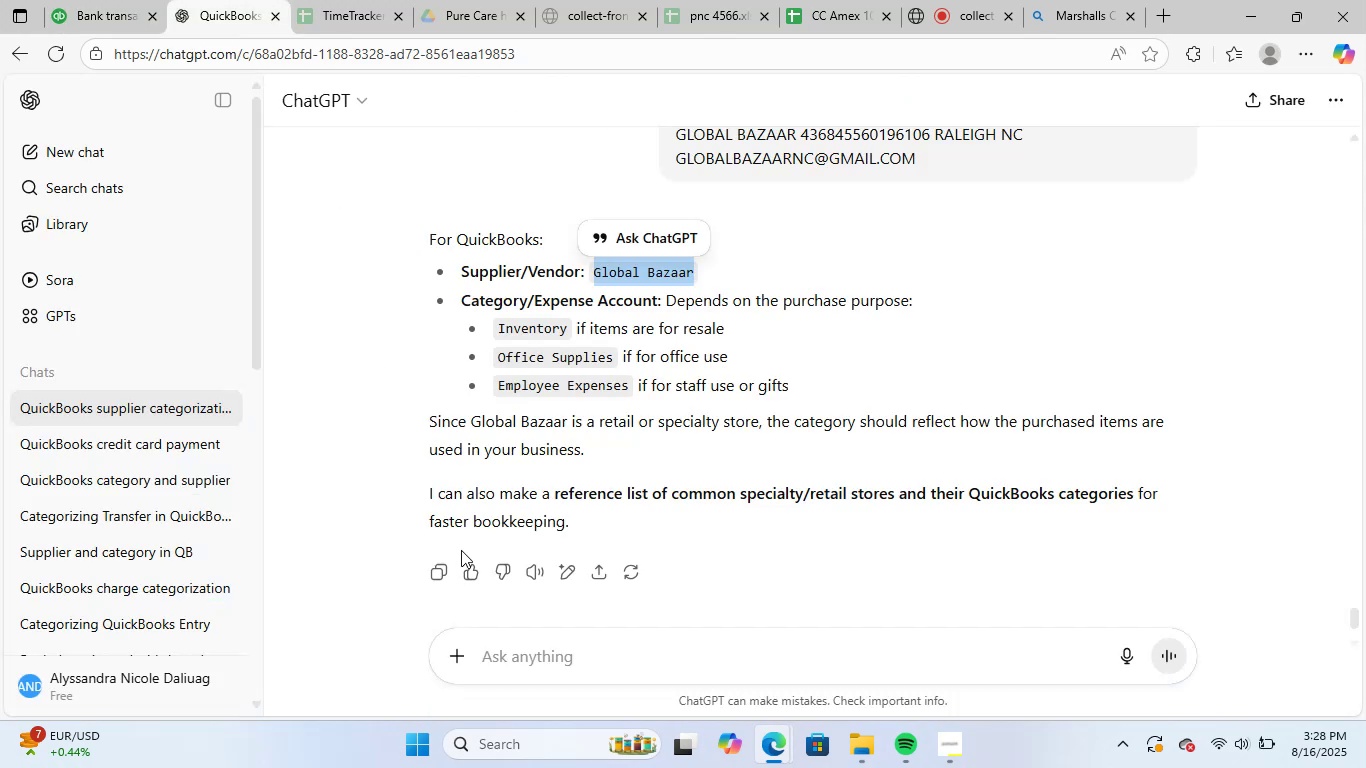 
left_click([559, 642])
 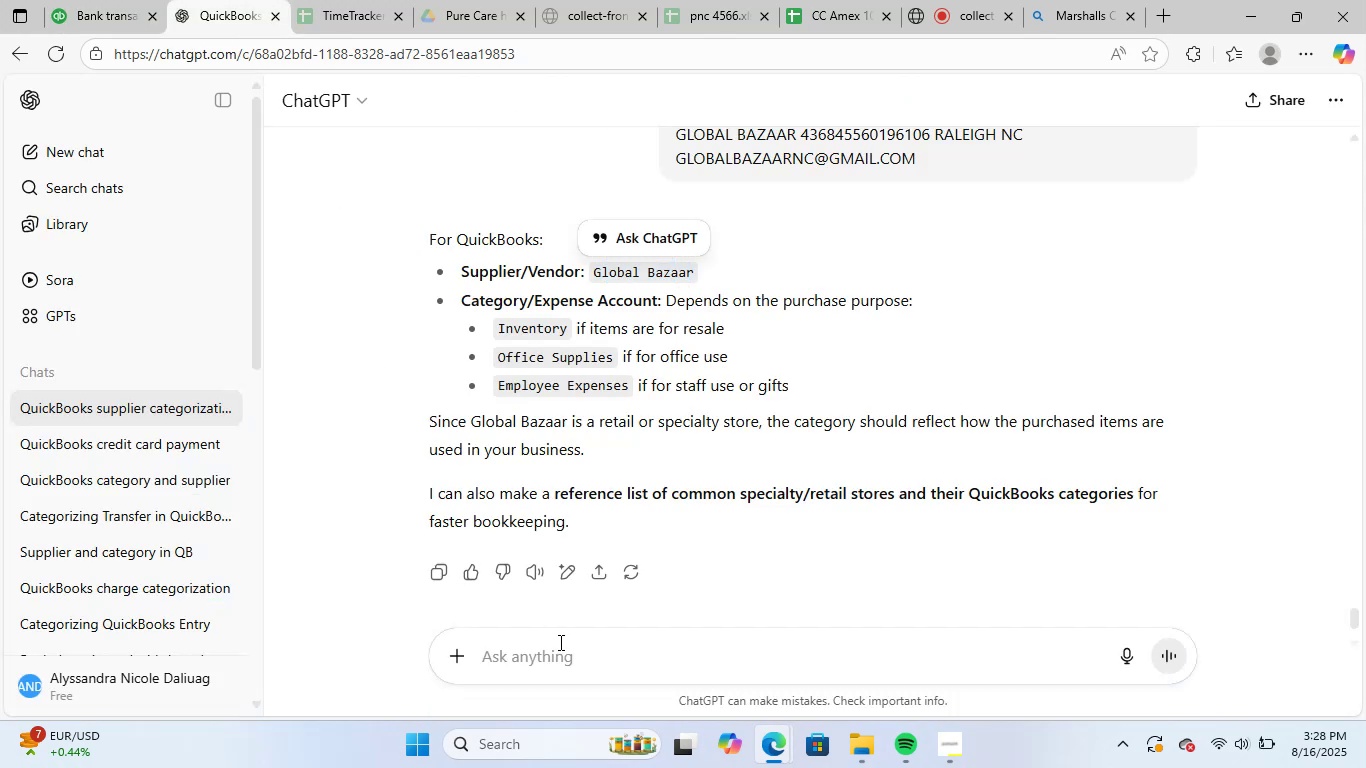 
key(Control+ControlLeft)
 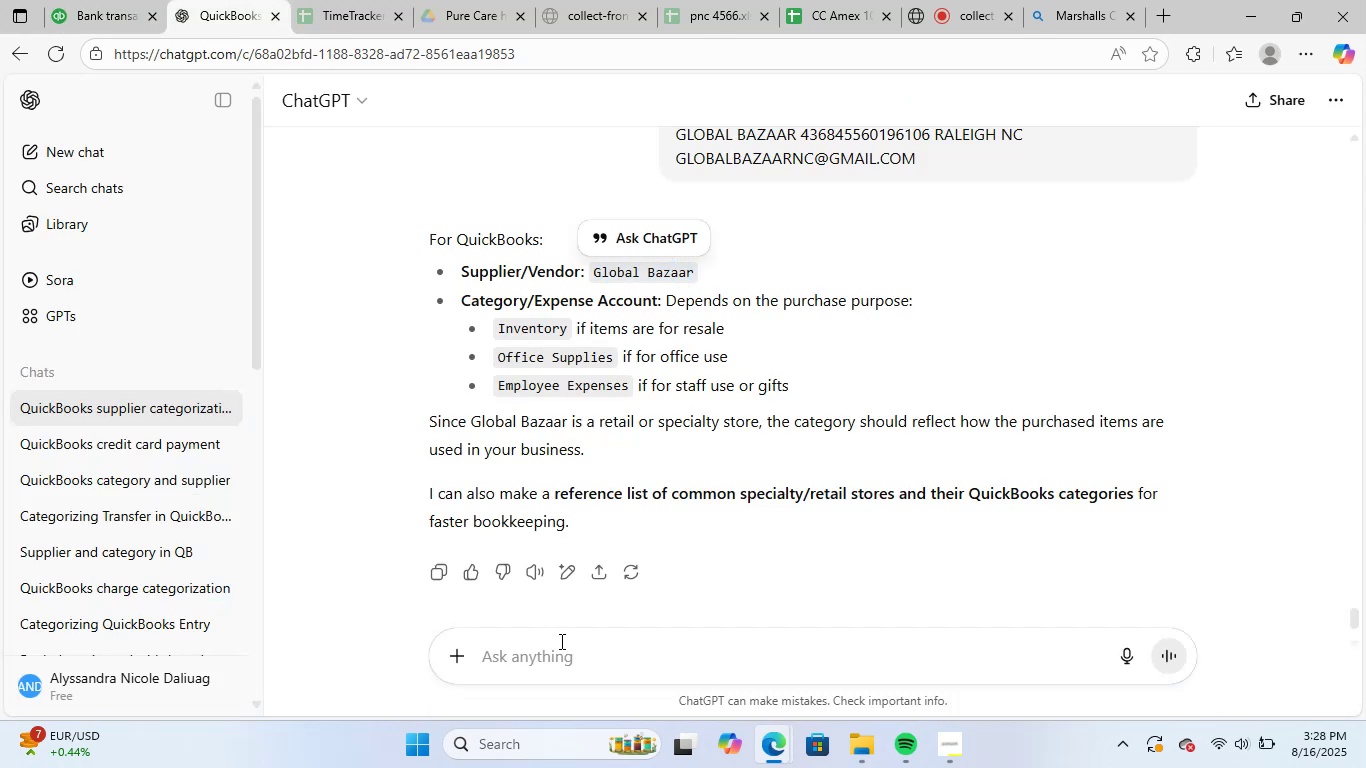 
key(Control+V)
 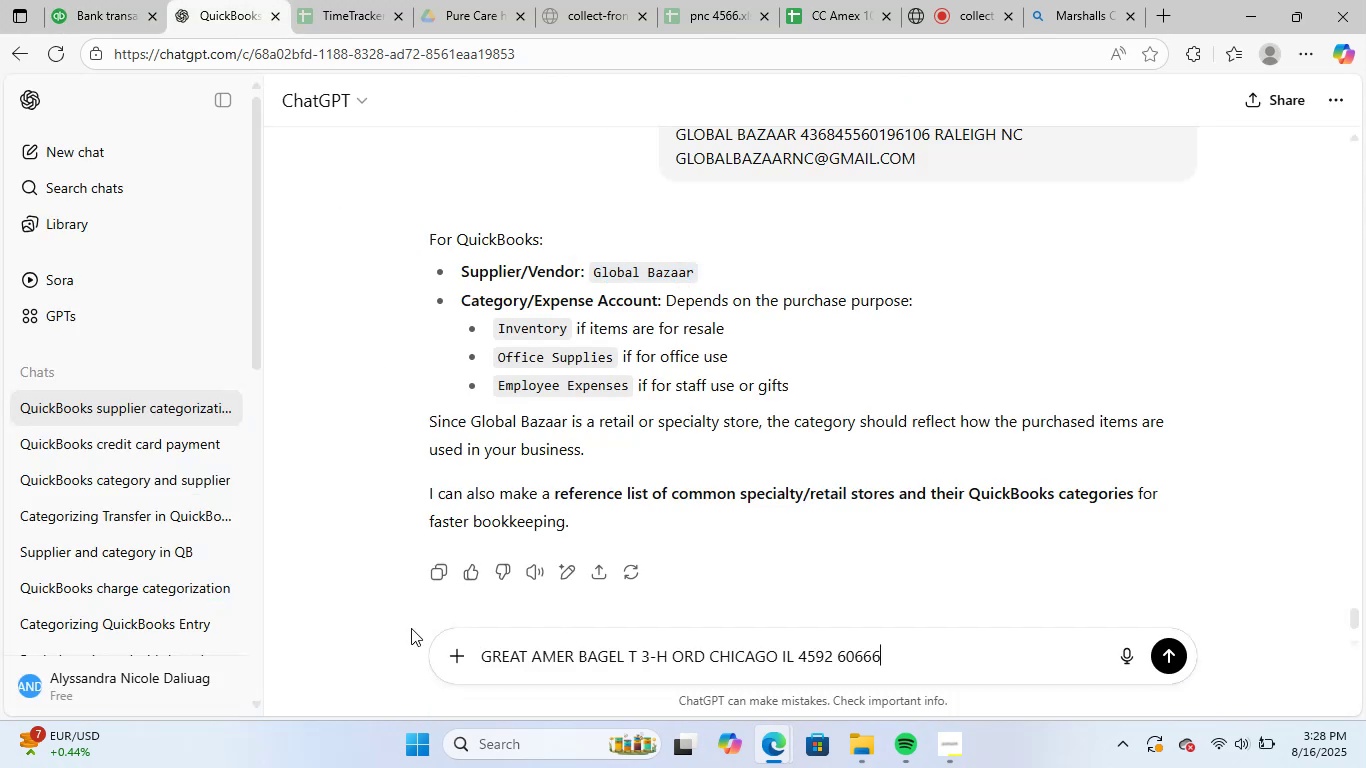 
key(NumpadEnter)
 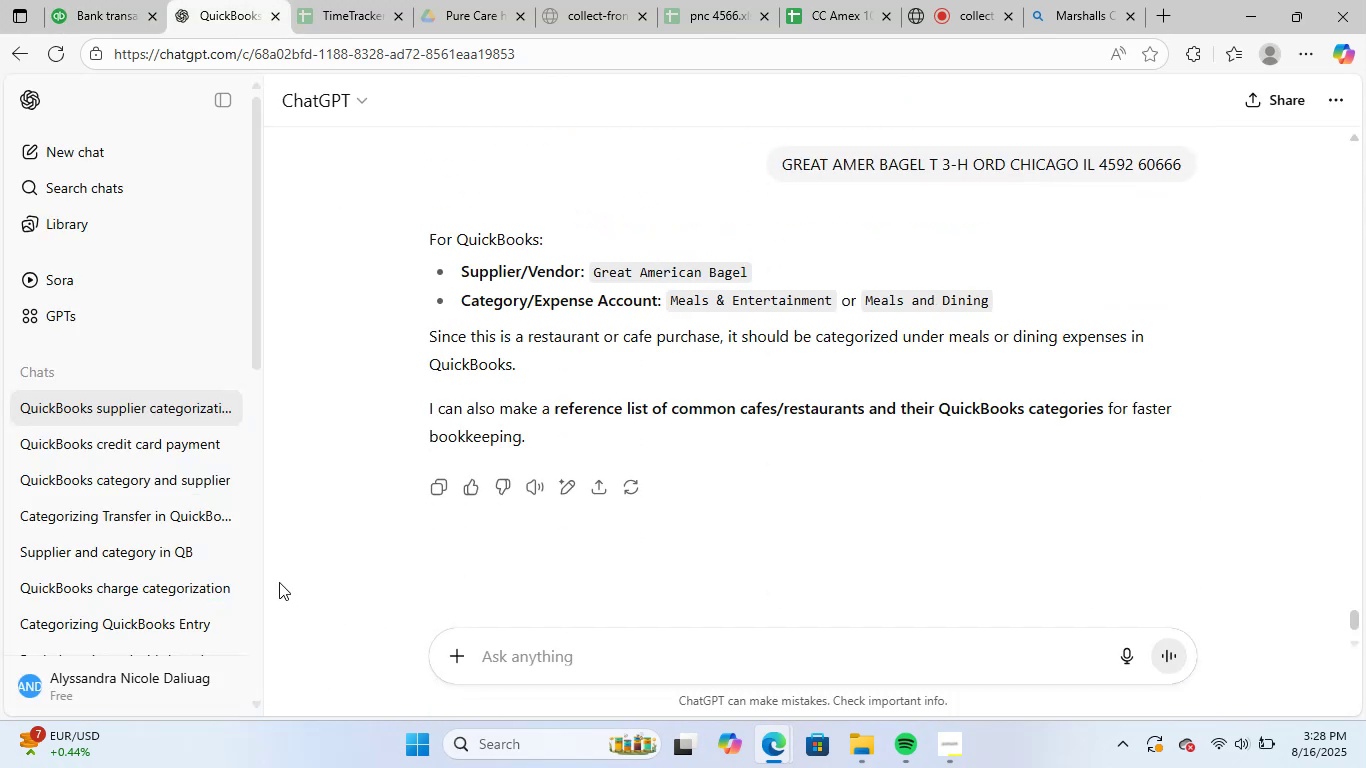 
wait(7.09)
 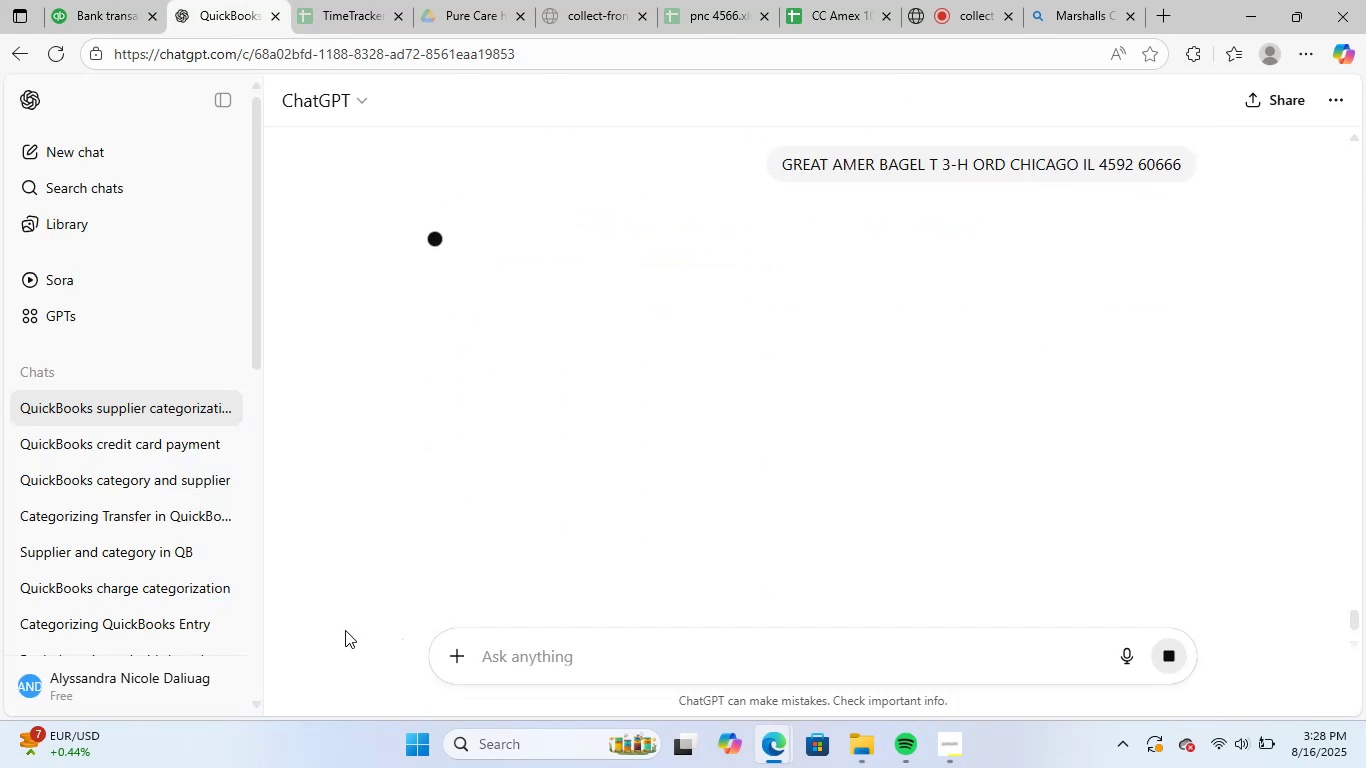 
left_click_drag(start_coordinate=[596, 273], to_coordinate=[776, 274])
 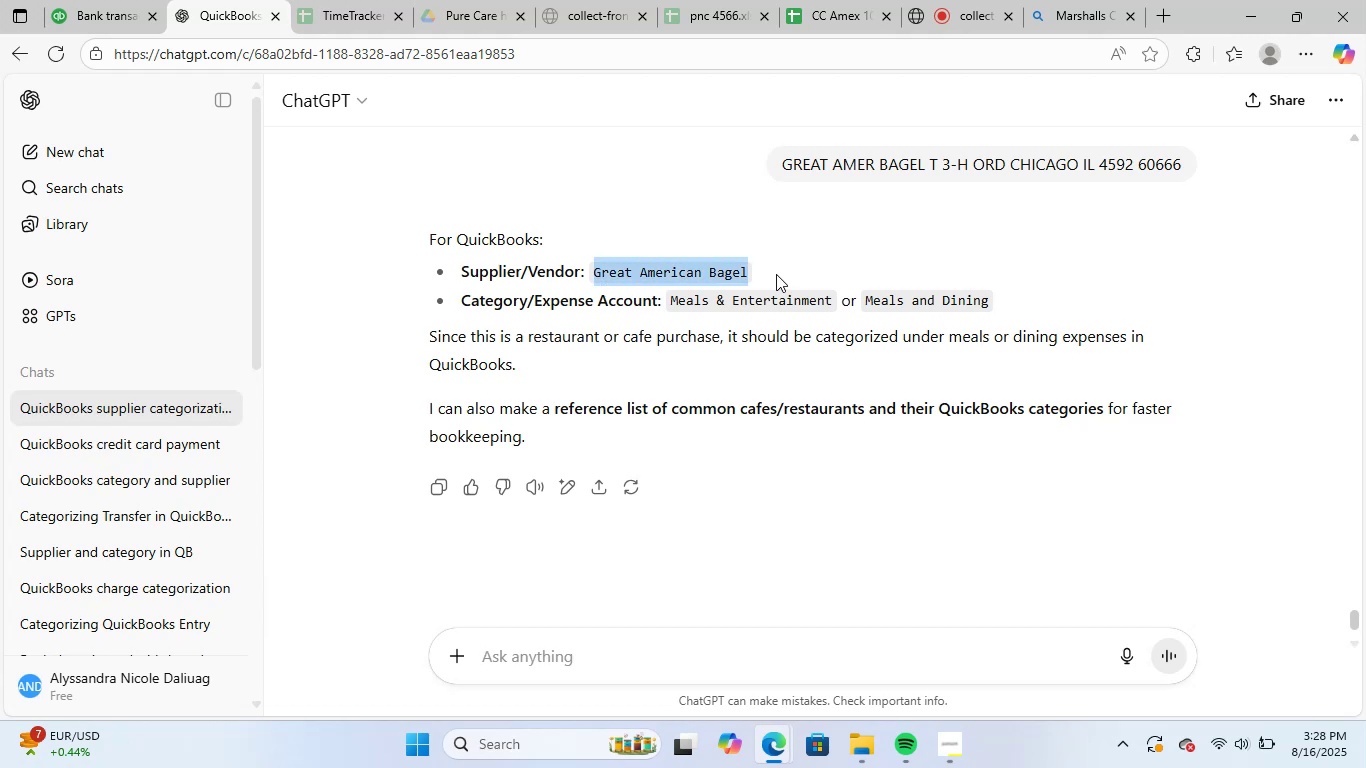 
key(Control+ControlLeft)
 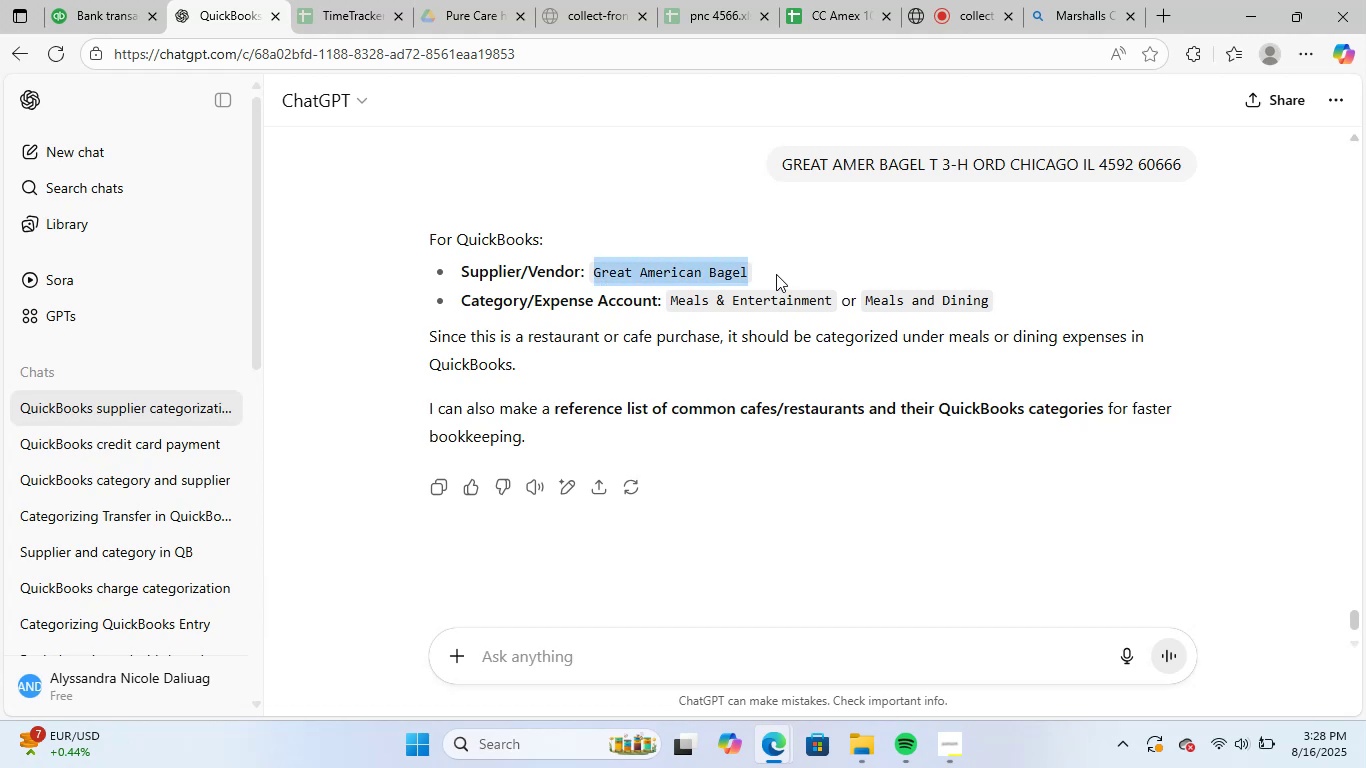 
key(Control+C)
 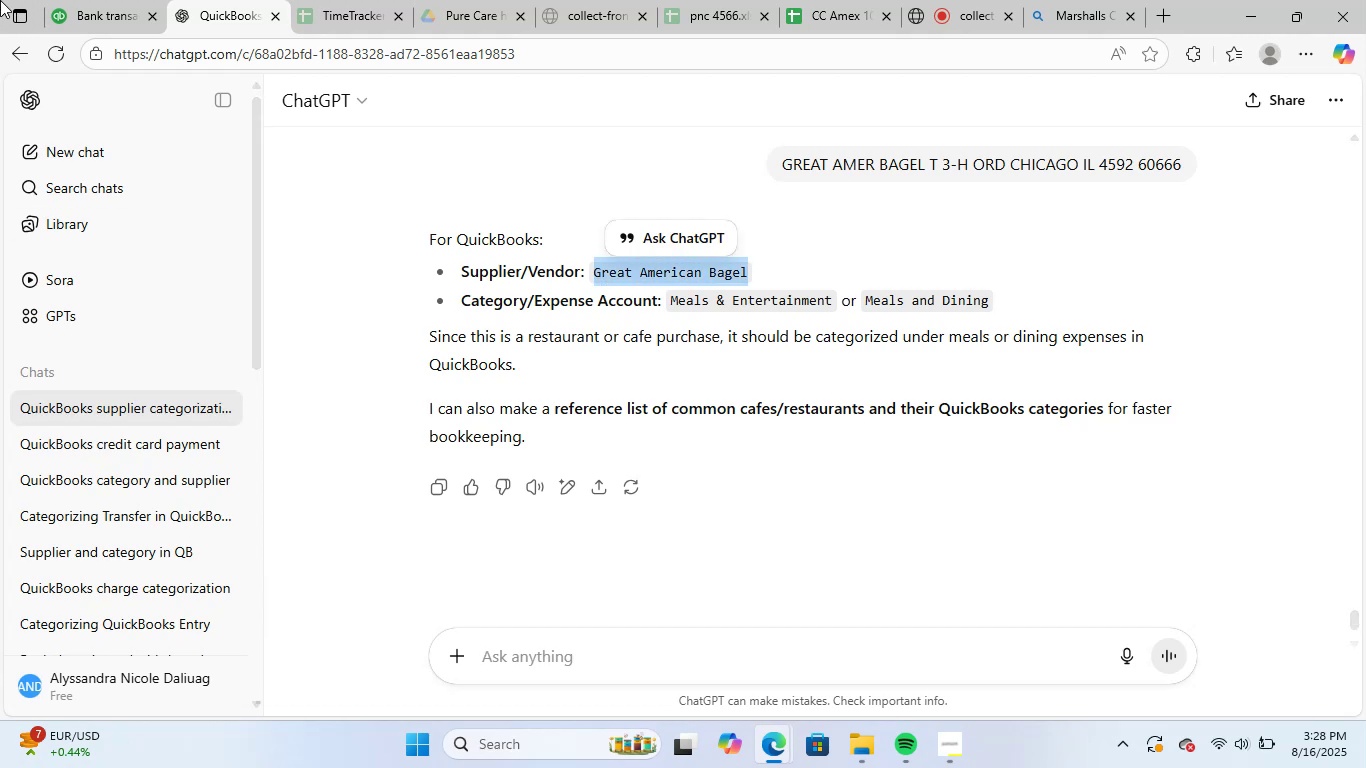 
left_click([86, 0])
 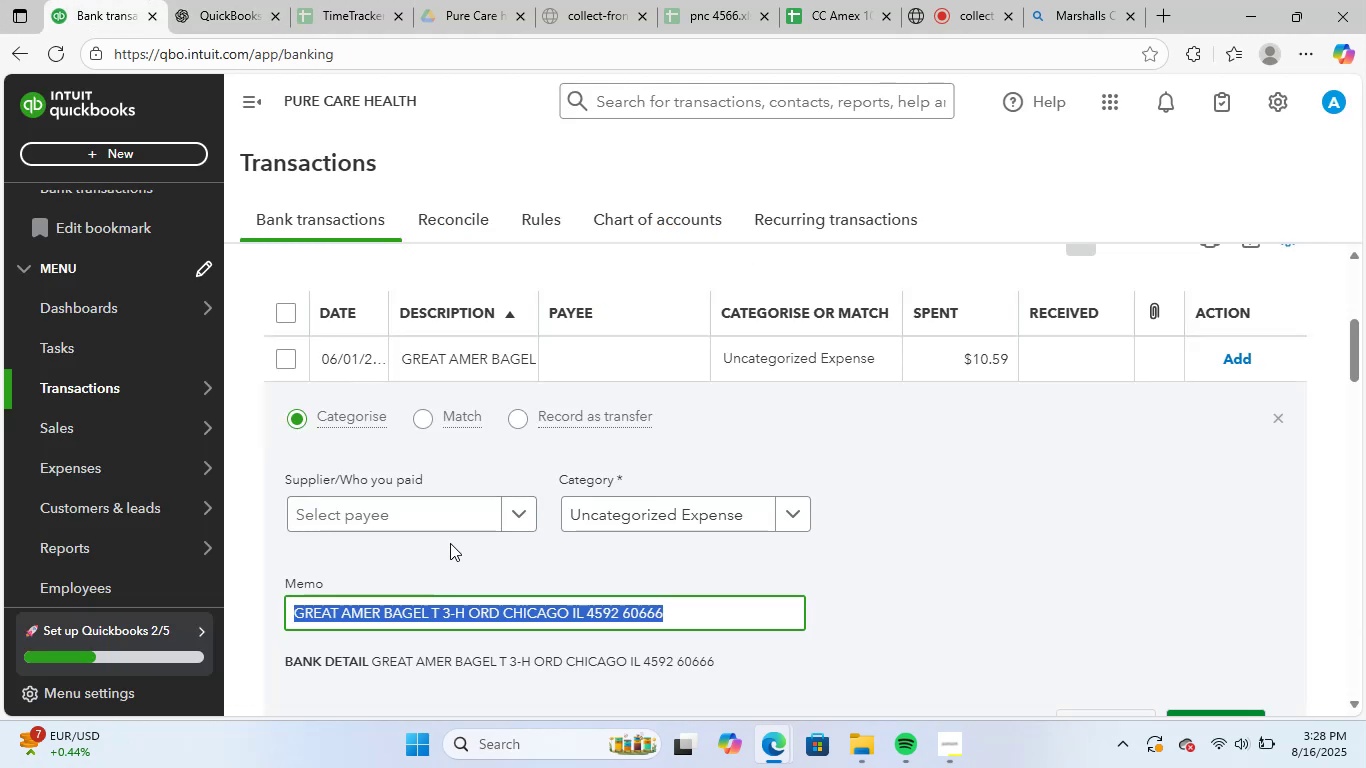 
left_click([473, 514])
 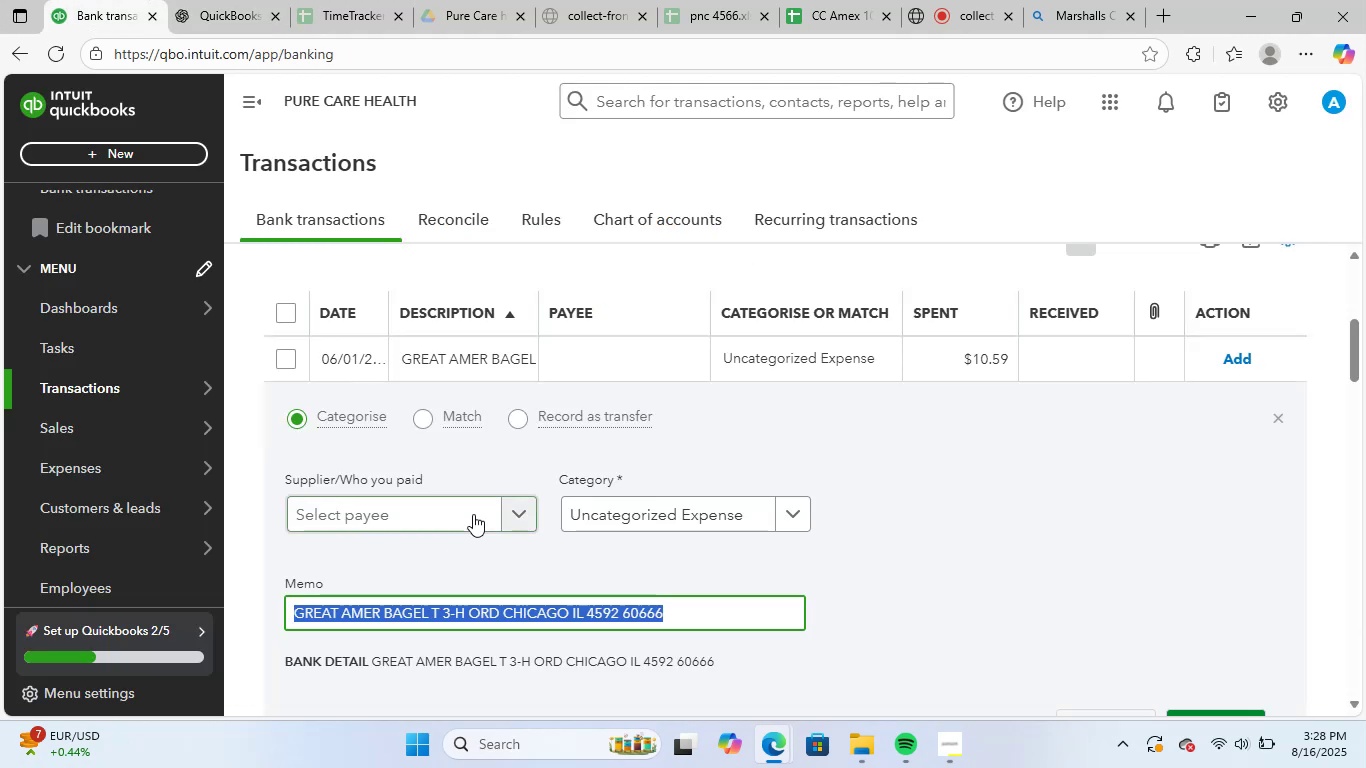 
key(Control+ControlLeft)
 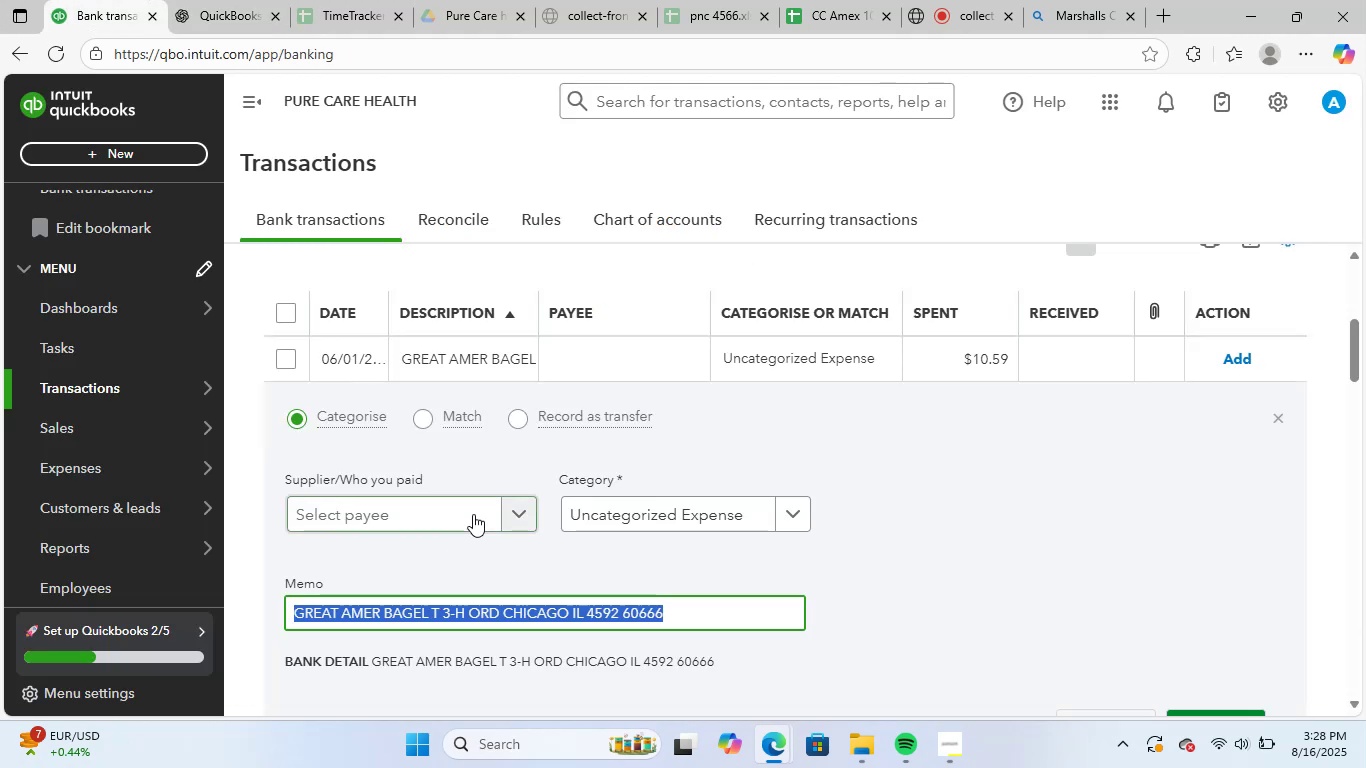 
key(Control+V)
 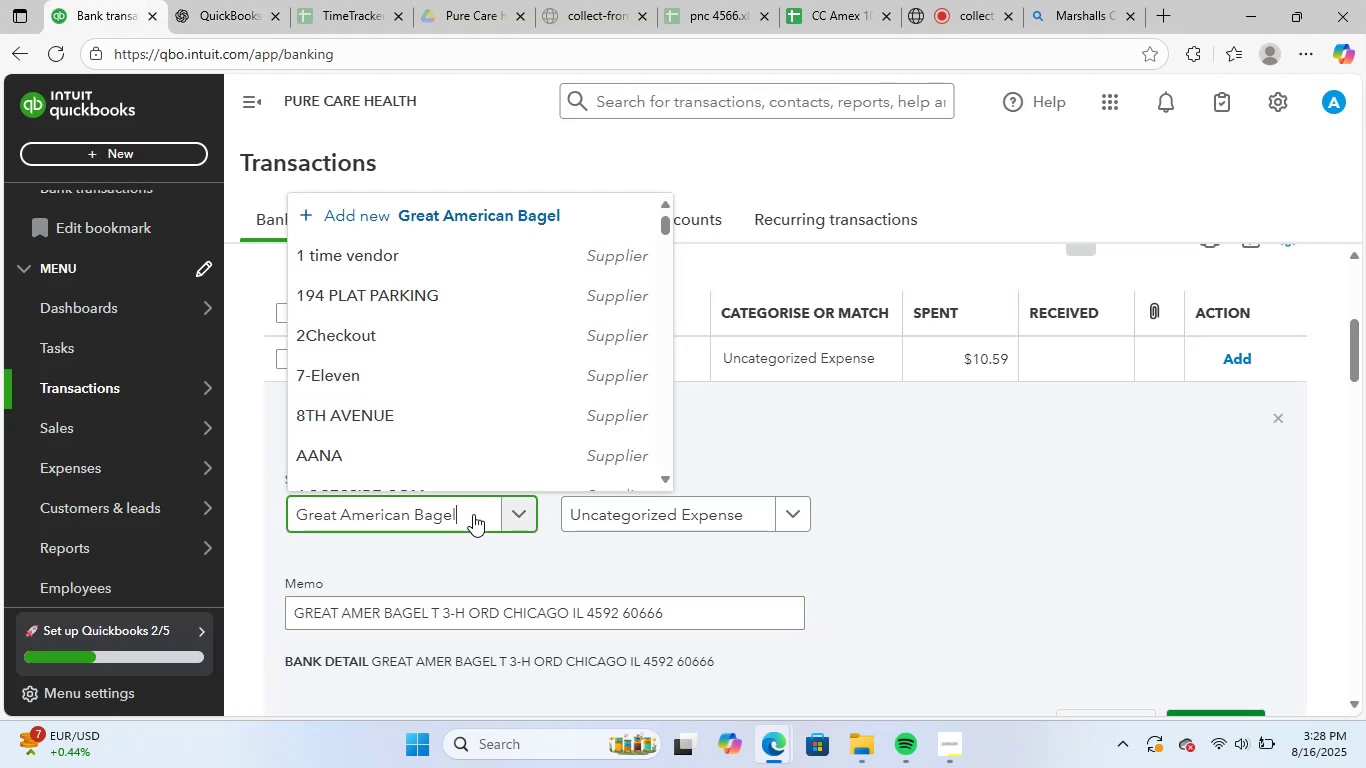 
mouse_move([484, 491])
 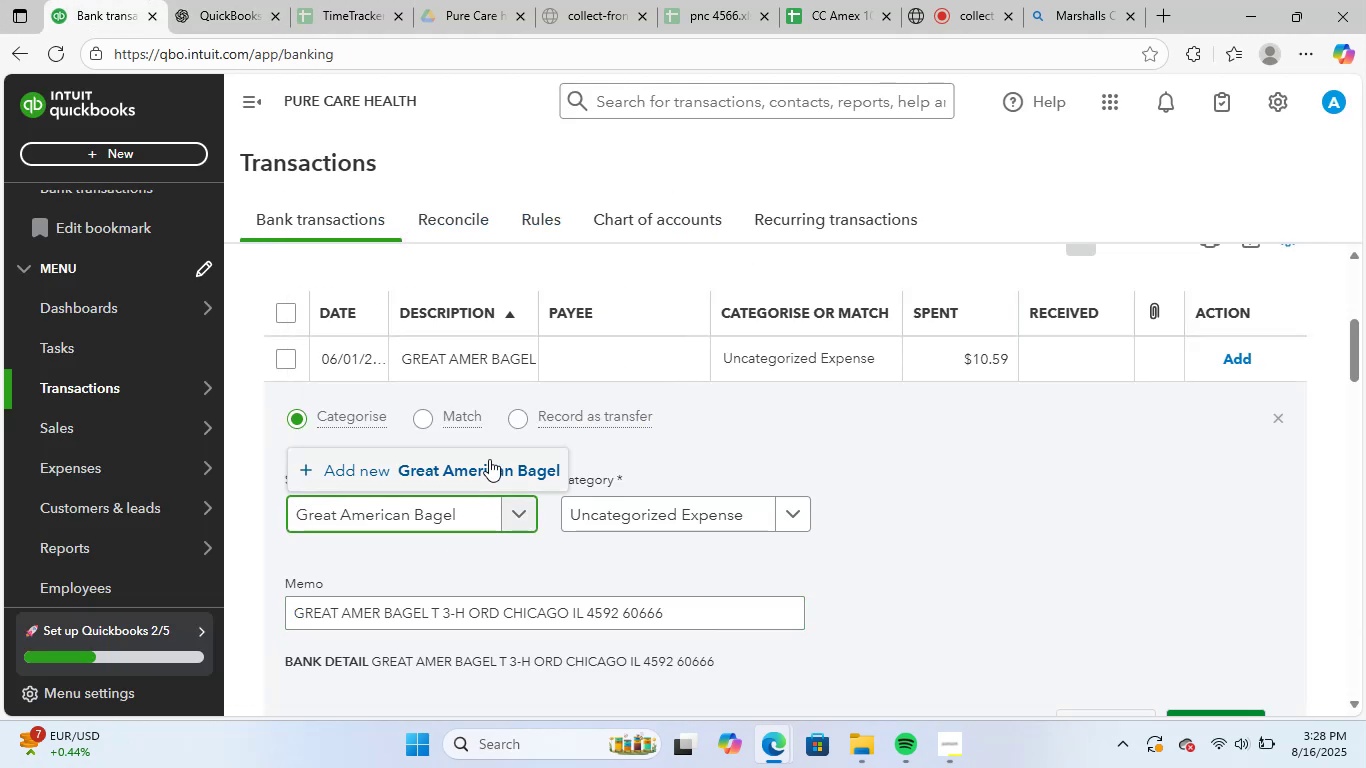 
left_click([489, 459])
 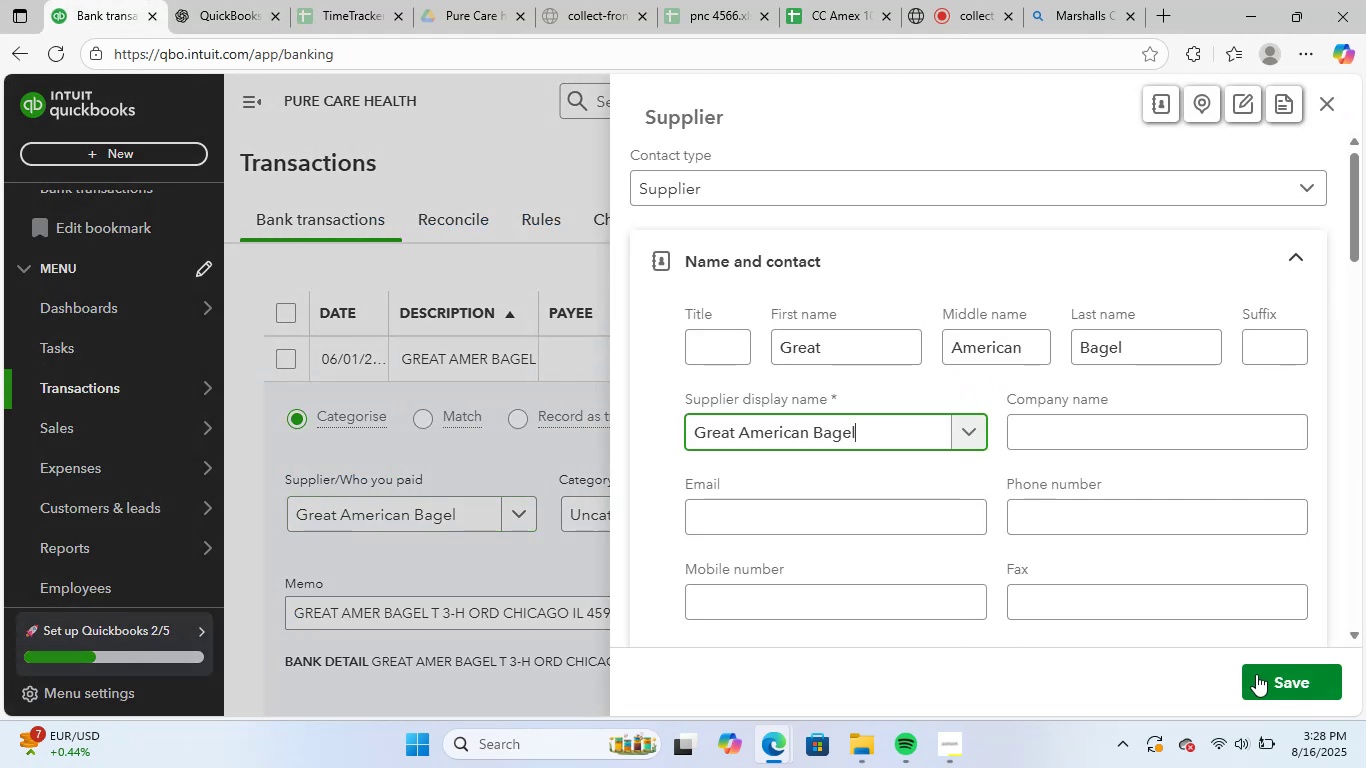 
left_click([1279, 678])
 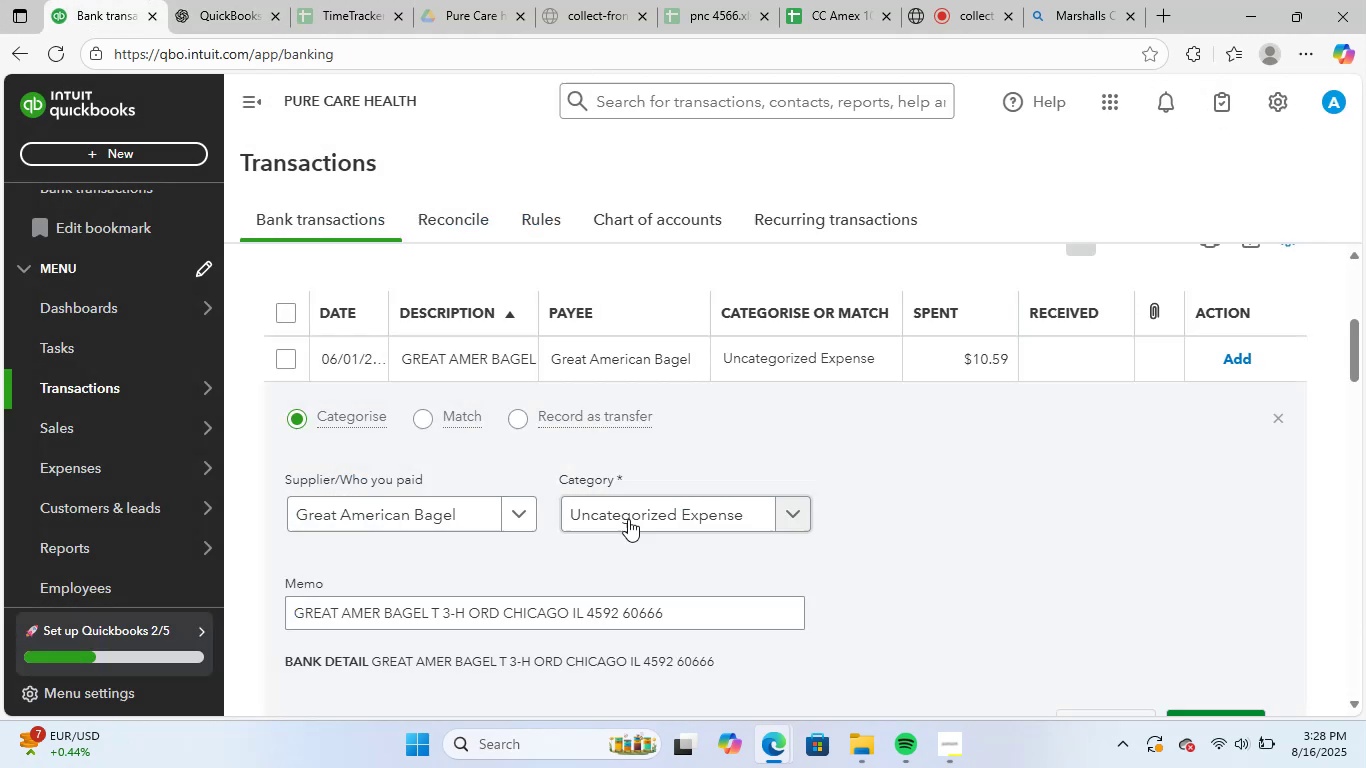 
left_click([633, 519])
 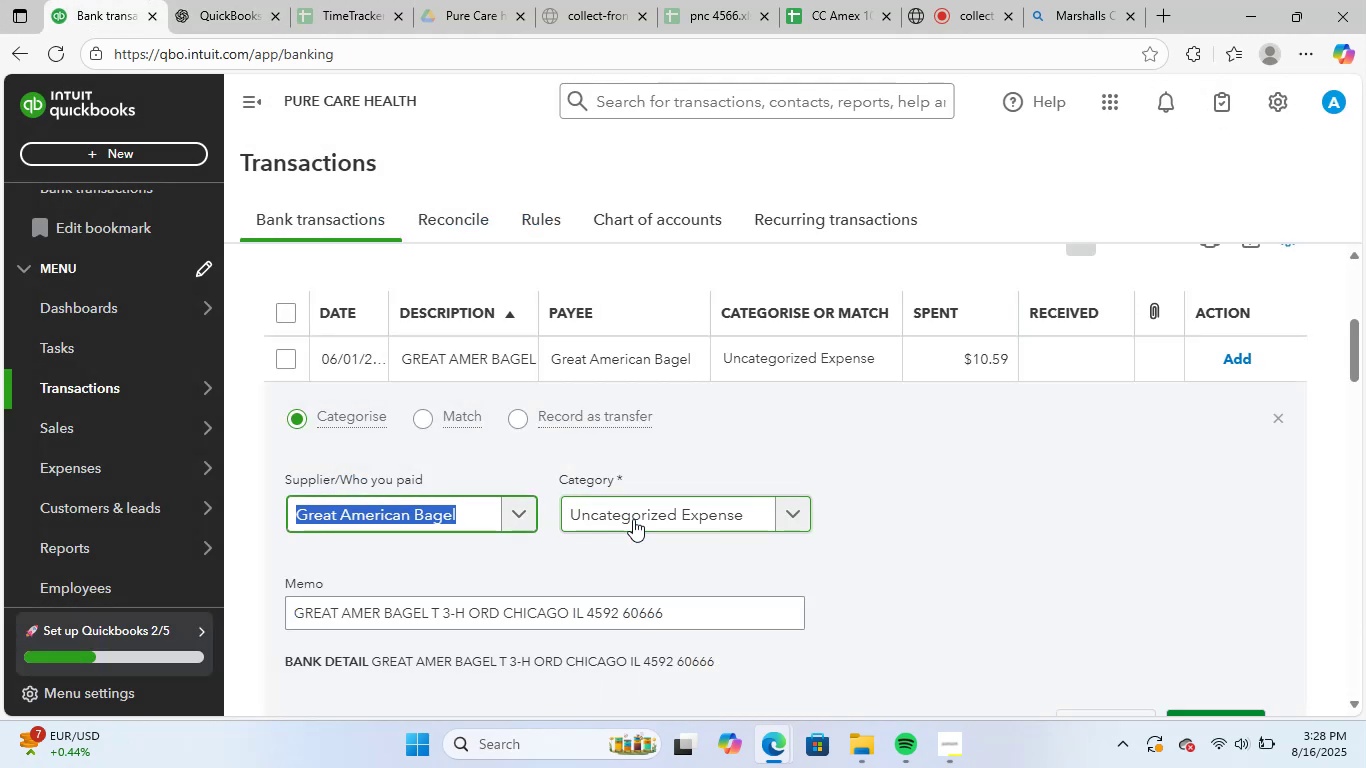 
left_click([633, 516])
 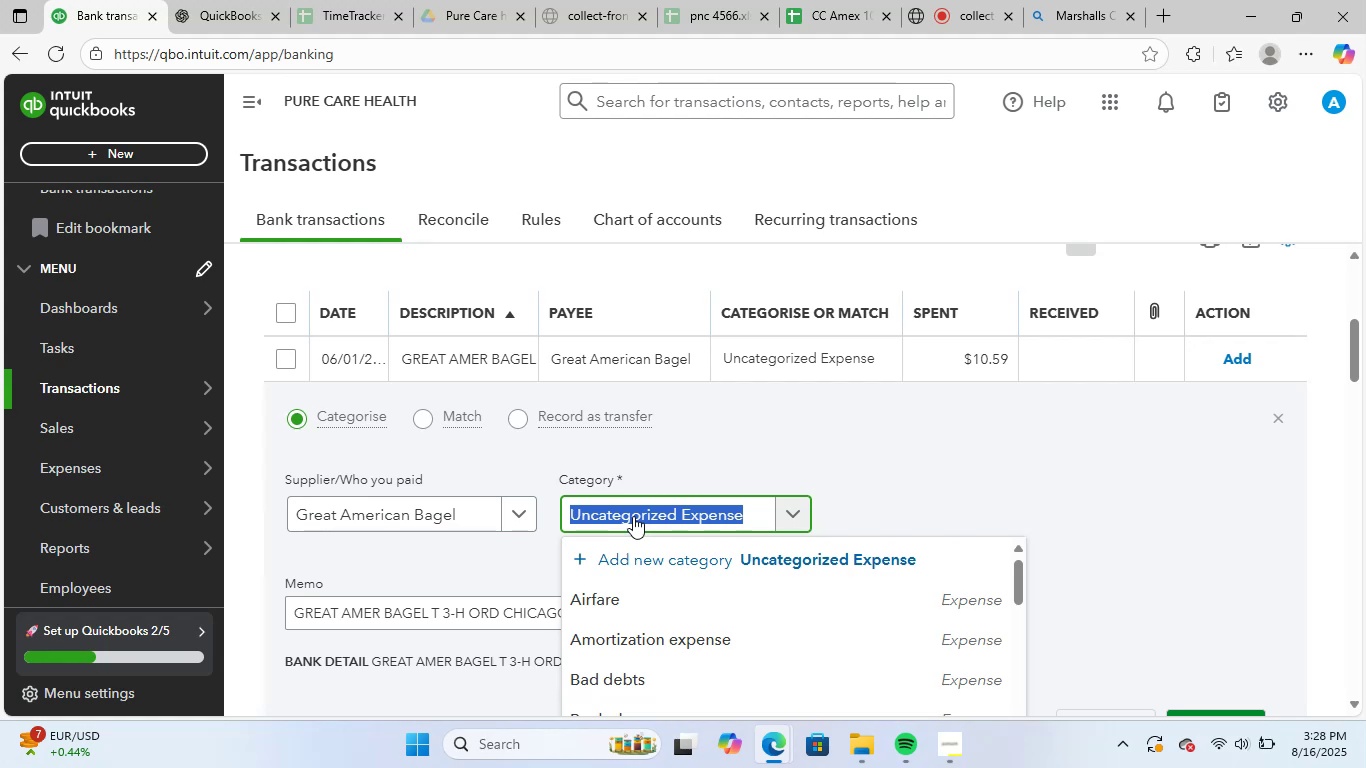 
type(meals)
 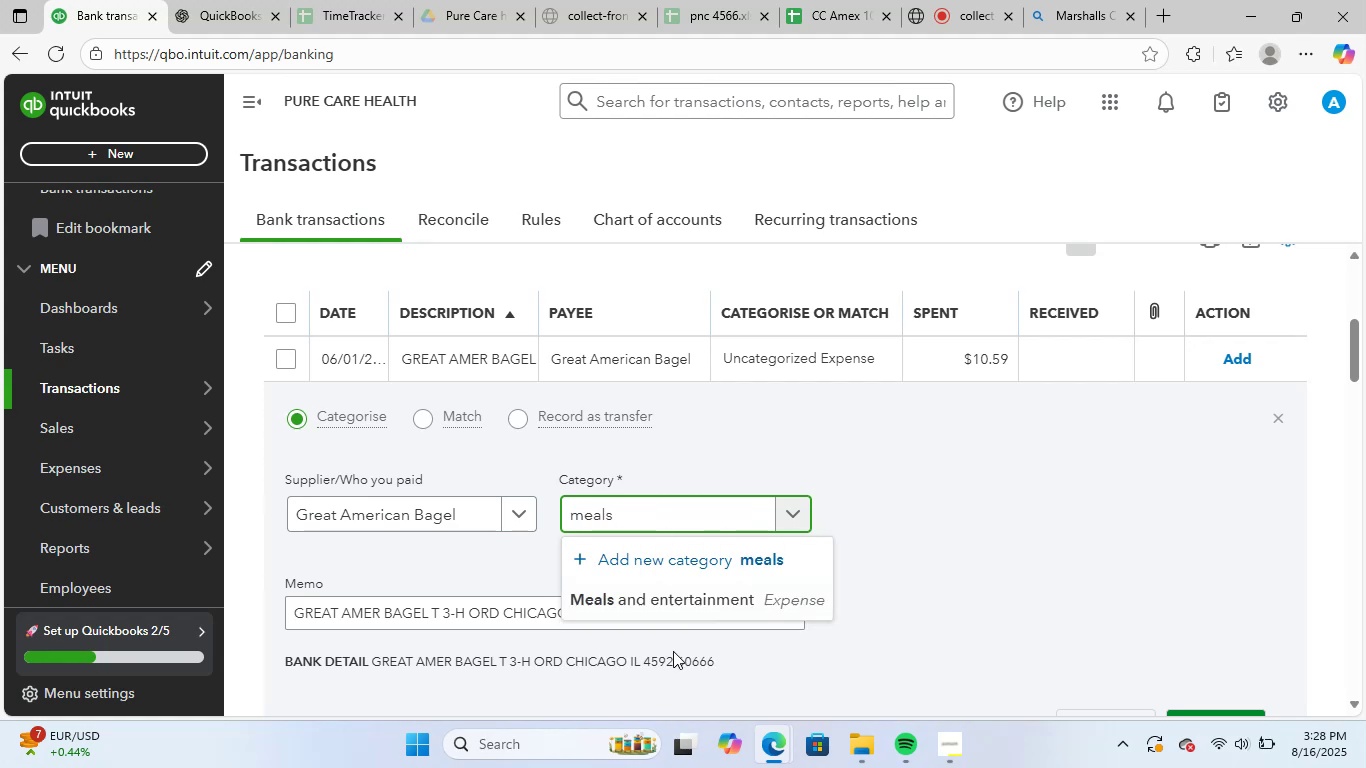 
left_click([718, 590])
 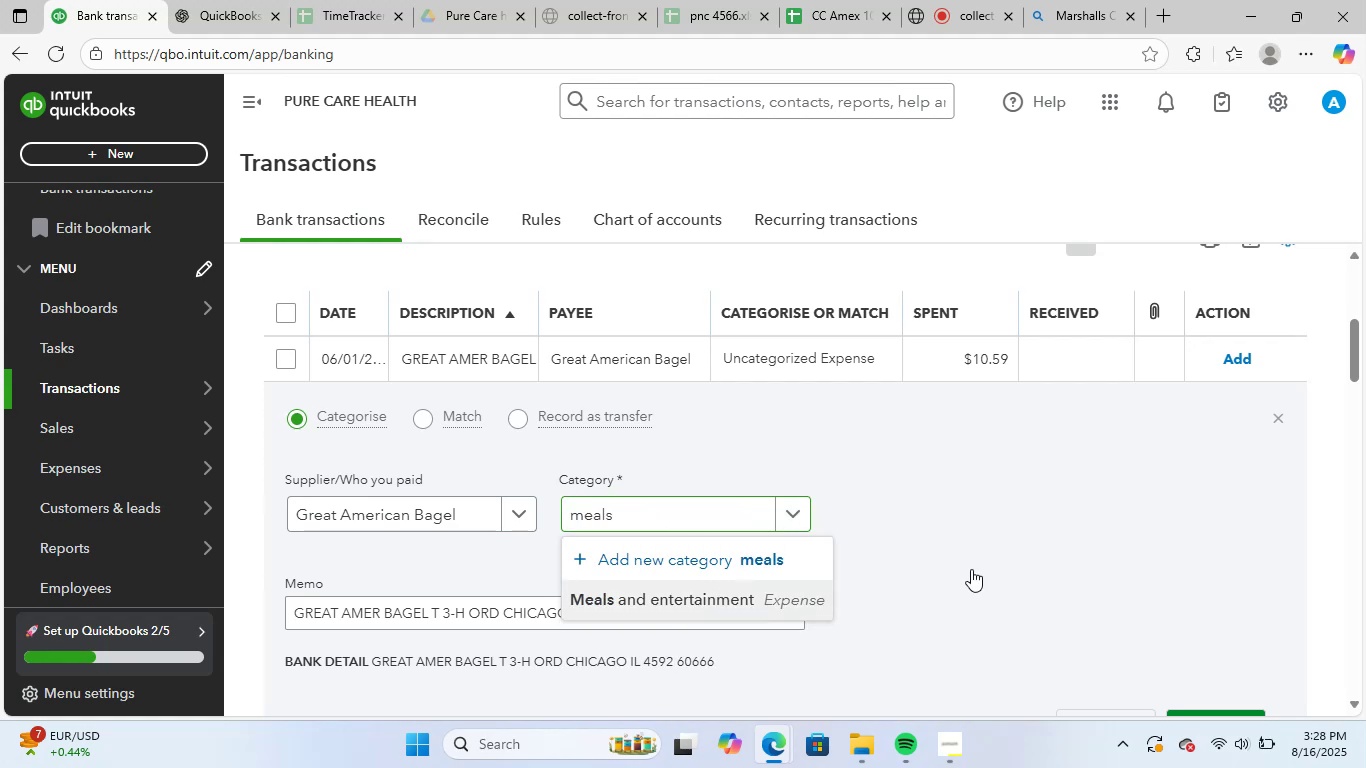 
scroll: coordinate [1009, 560], scroll_direction: down, amount: 1.0
 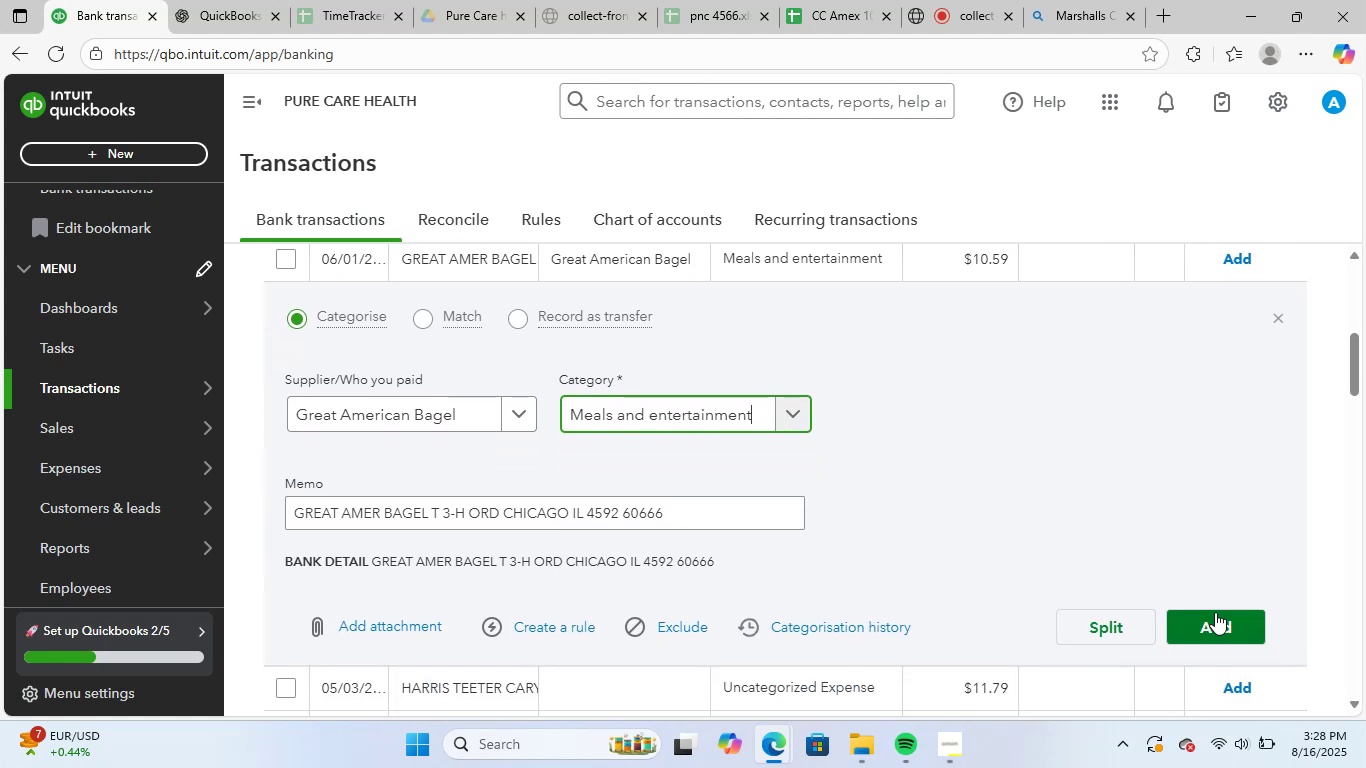 
left_click([1218, 613])
 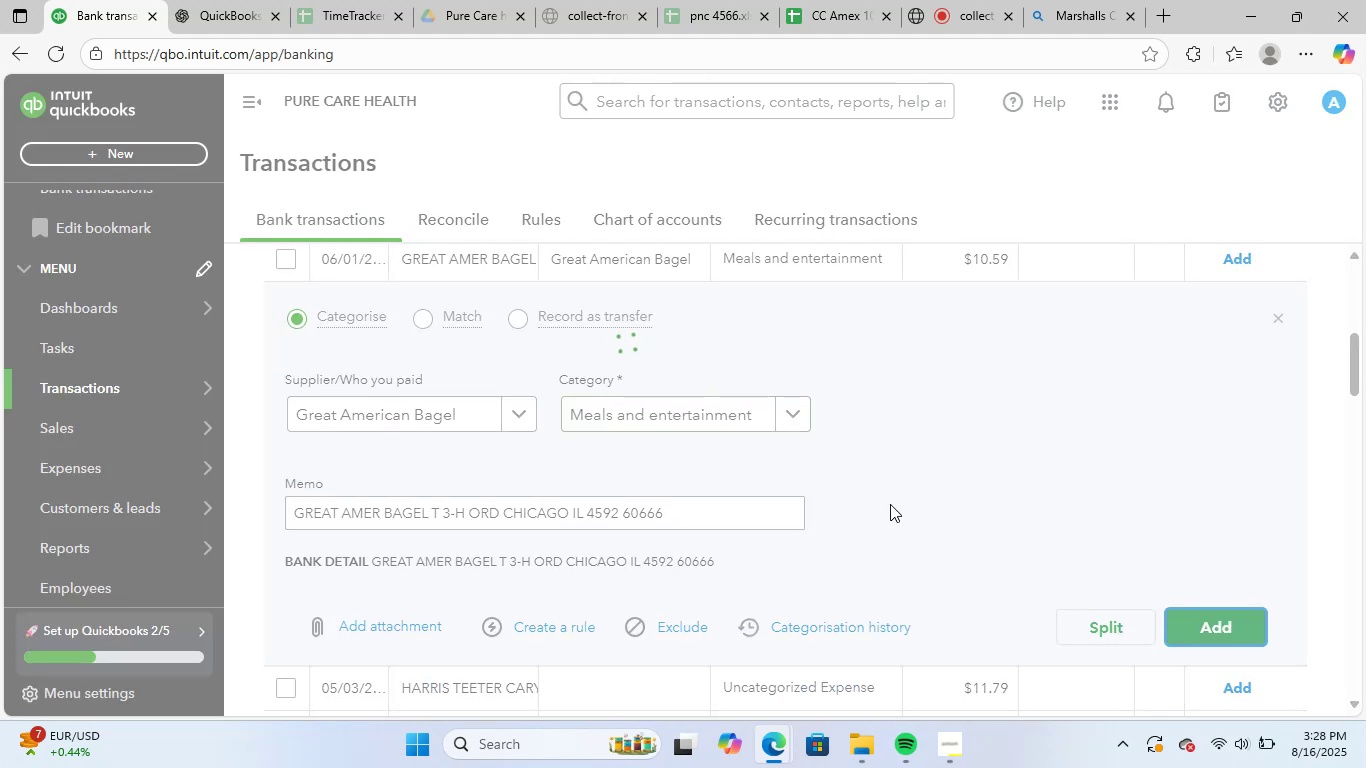 
scroll: coordinate [614, 535], scroll_direction: up, amount: 1.0
 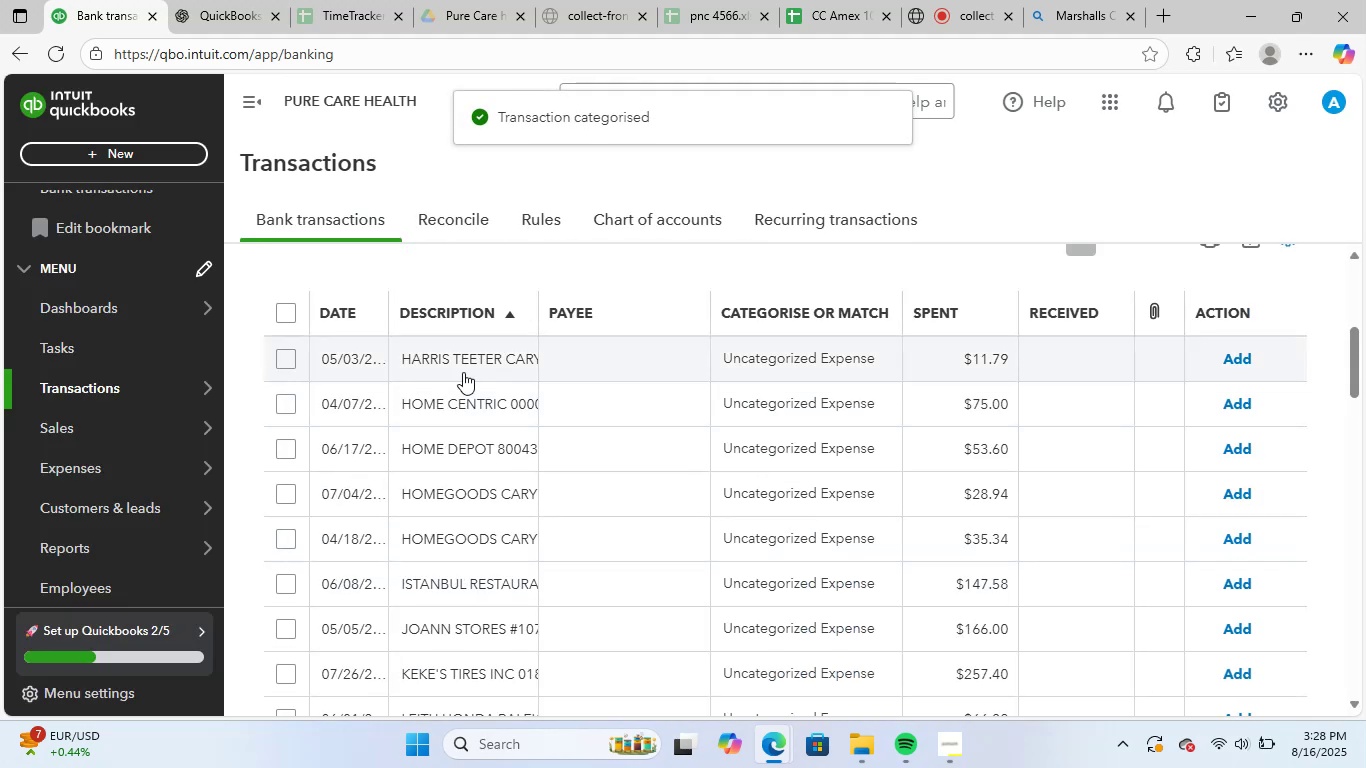 
left_click([480, 364])
 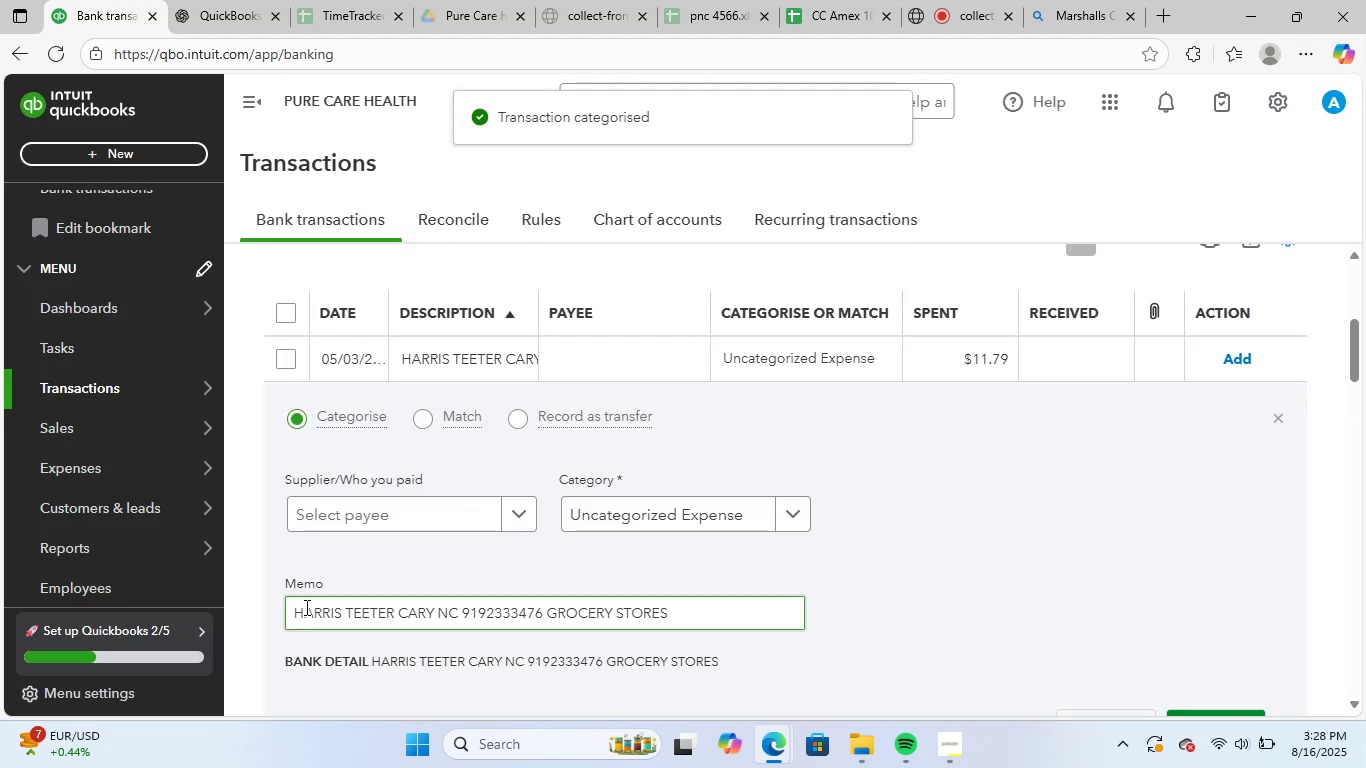 
left_click_drag(start_coordinate=[302, 611], to_coordinate=[358, 606])
 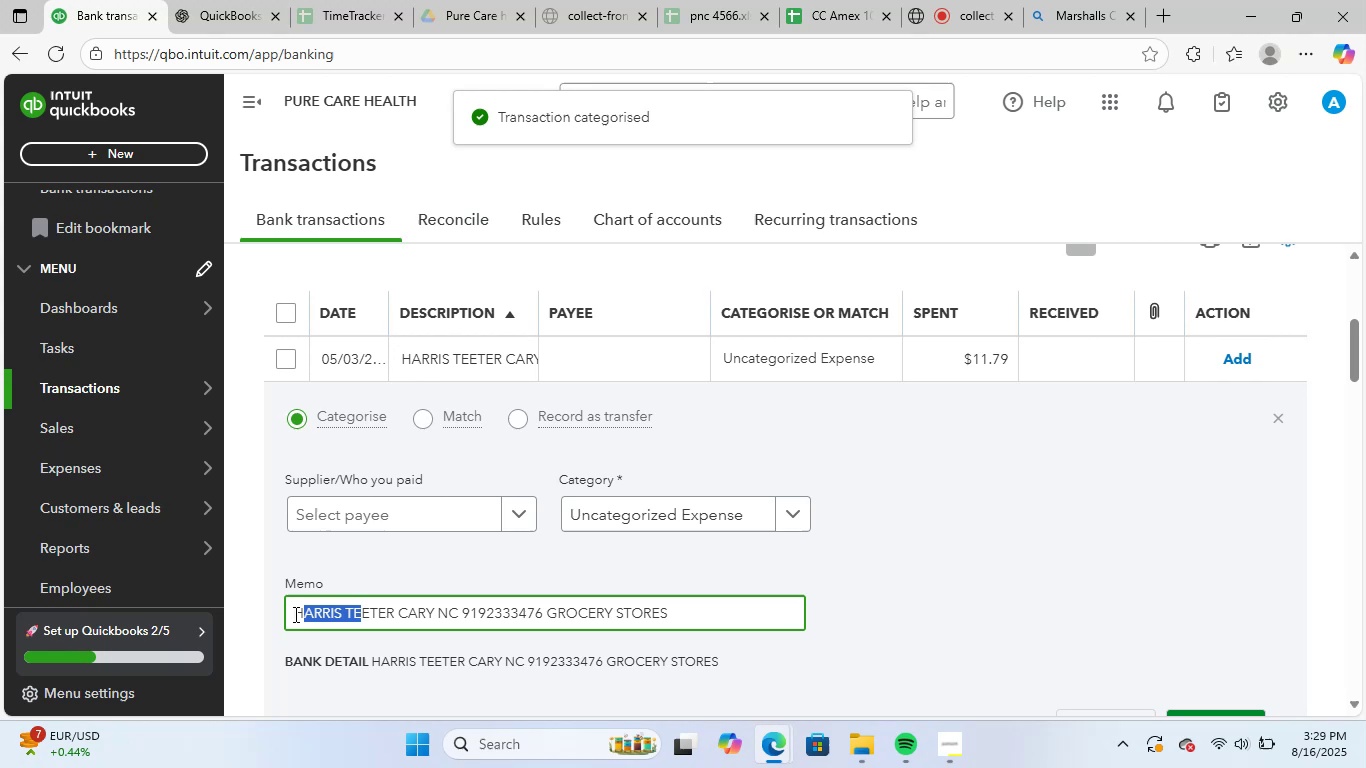 
left_click_drag(start_coordinate=[296, 614], to_coordinate=[1018, 667])
 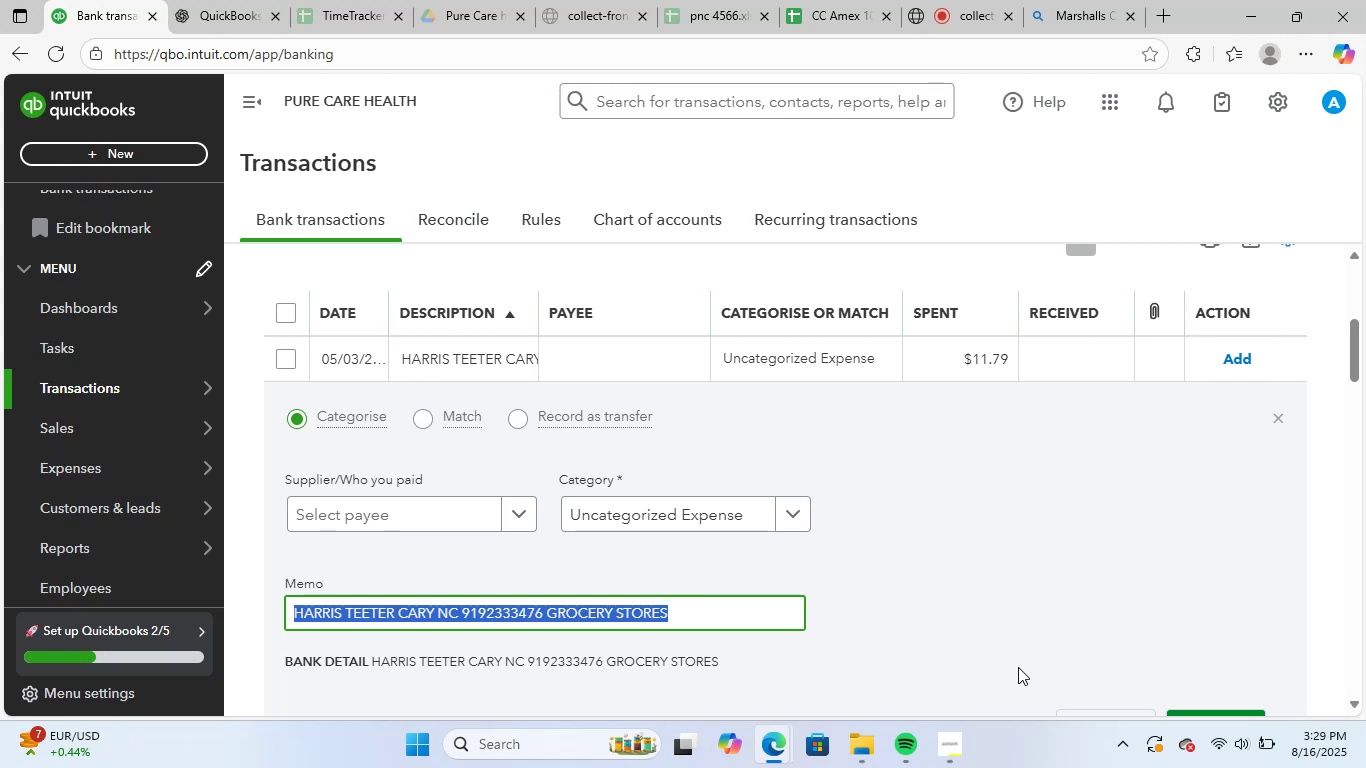 
key(Control+ControlLeft)
 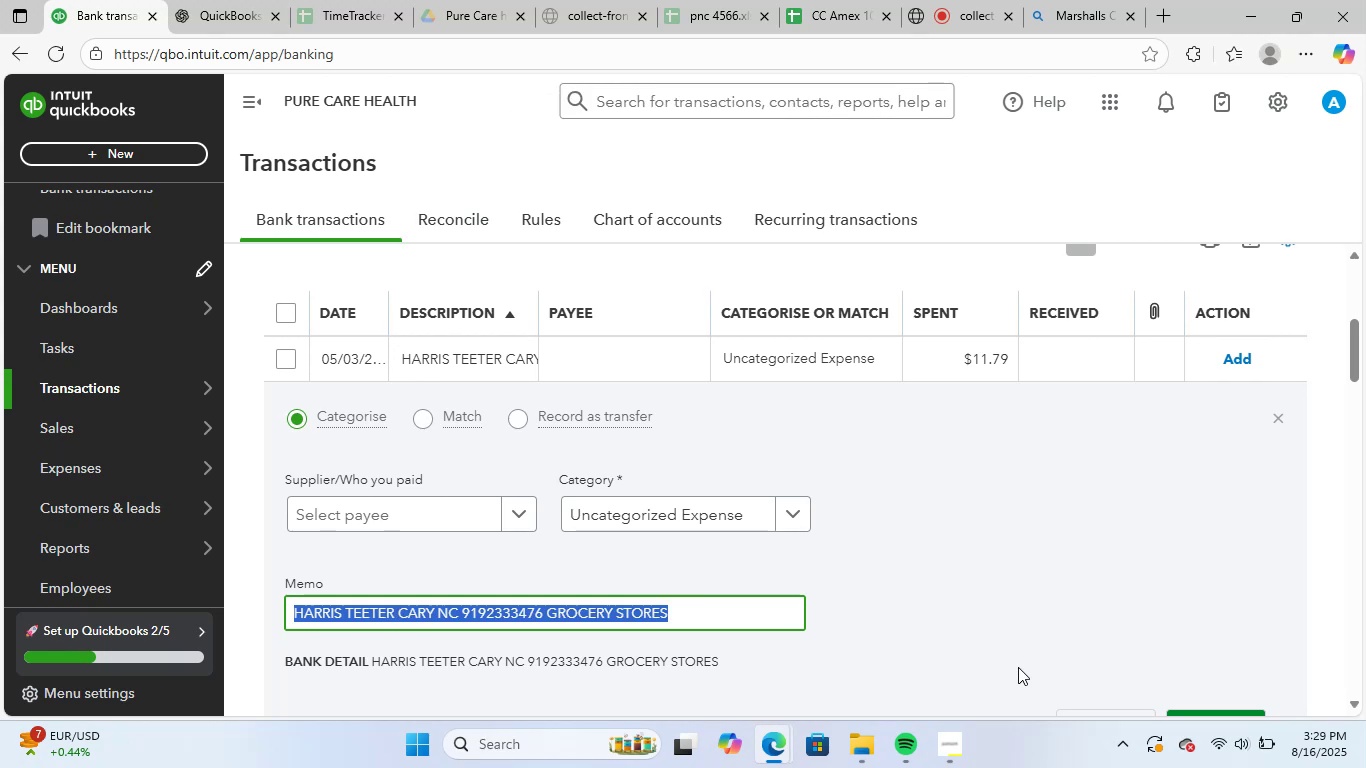 
key(Control+C)
 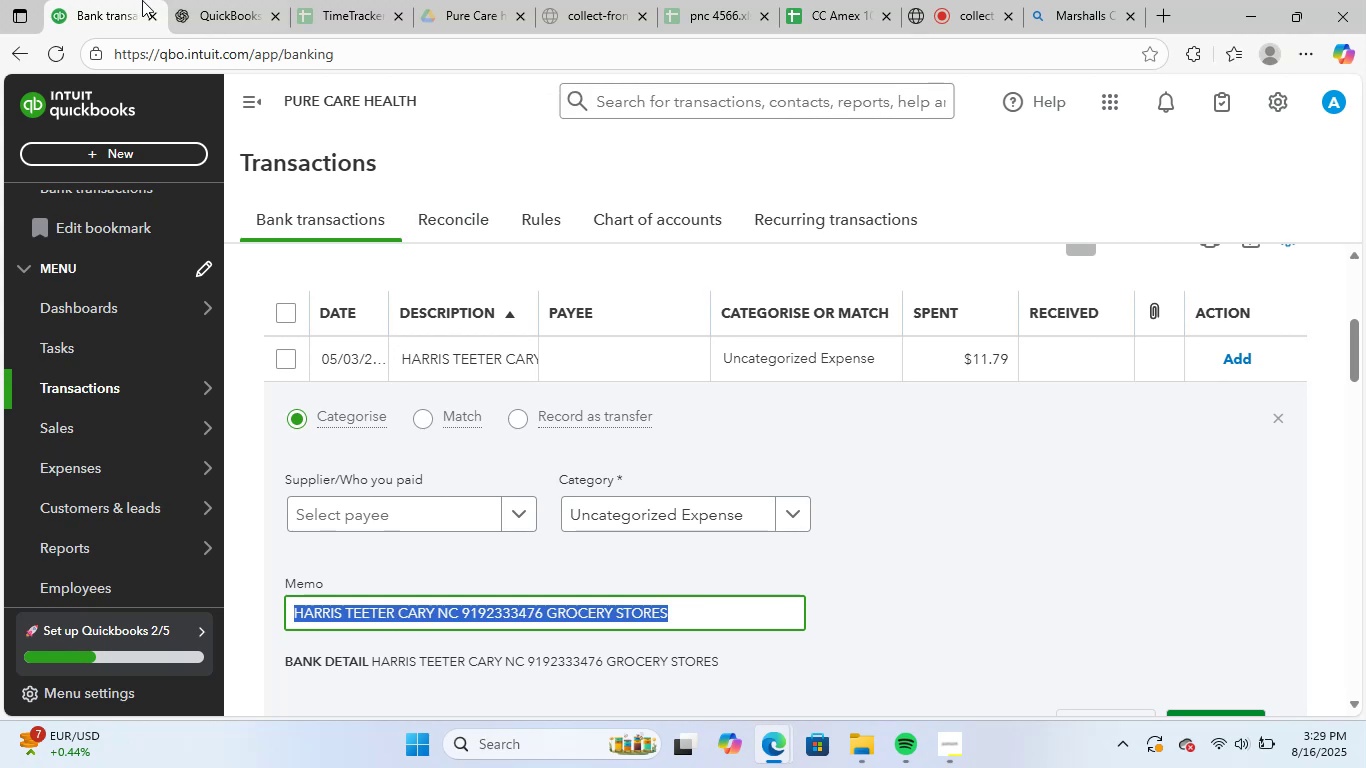 
left_click_drag(start_coordinate=[222, 0], to_coordinate=[224, 9])
 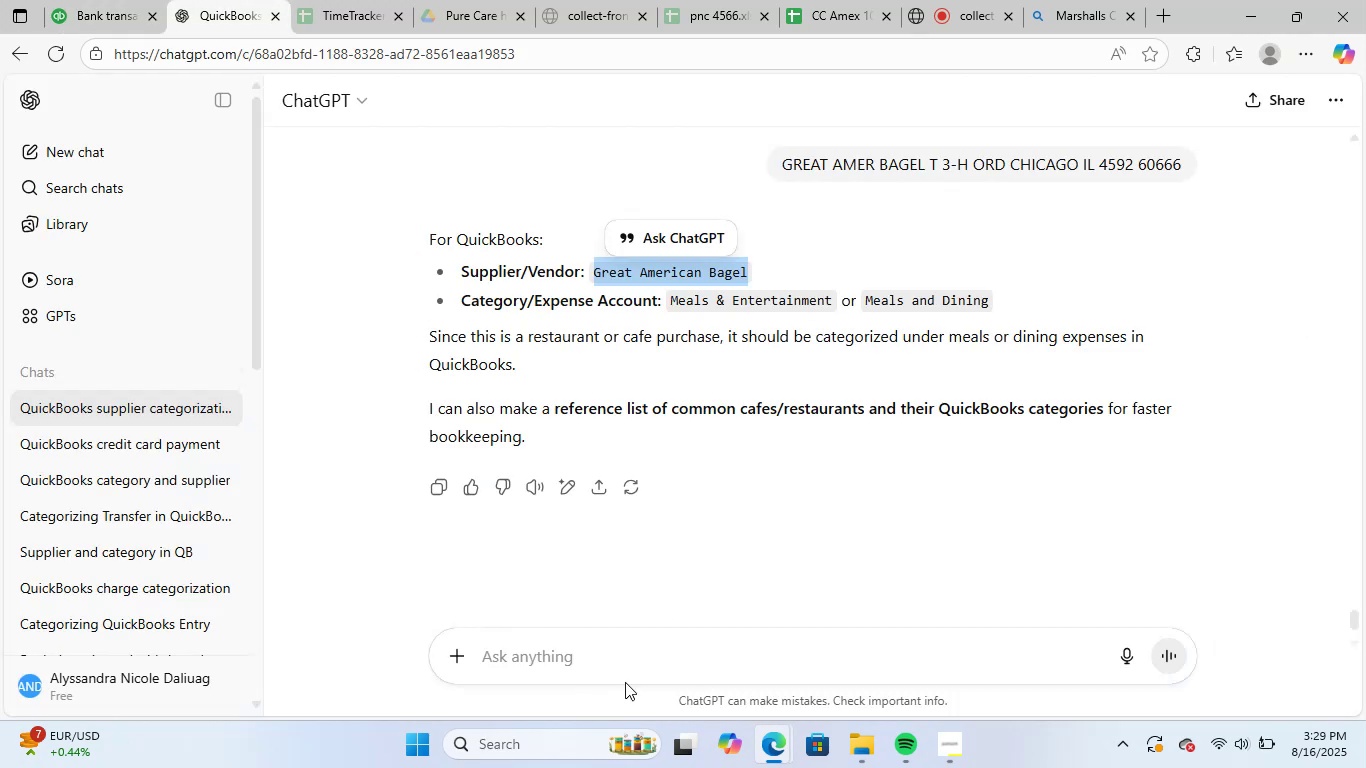 
left_click([678, 634])
 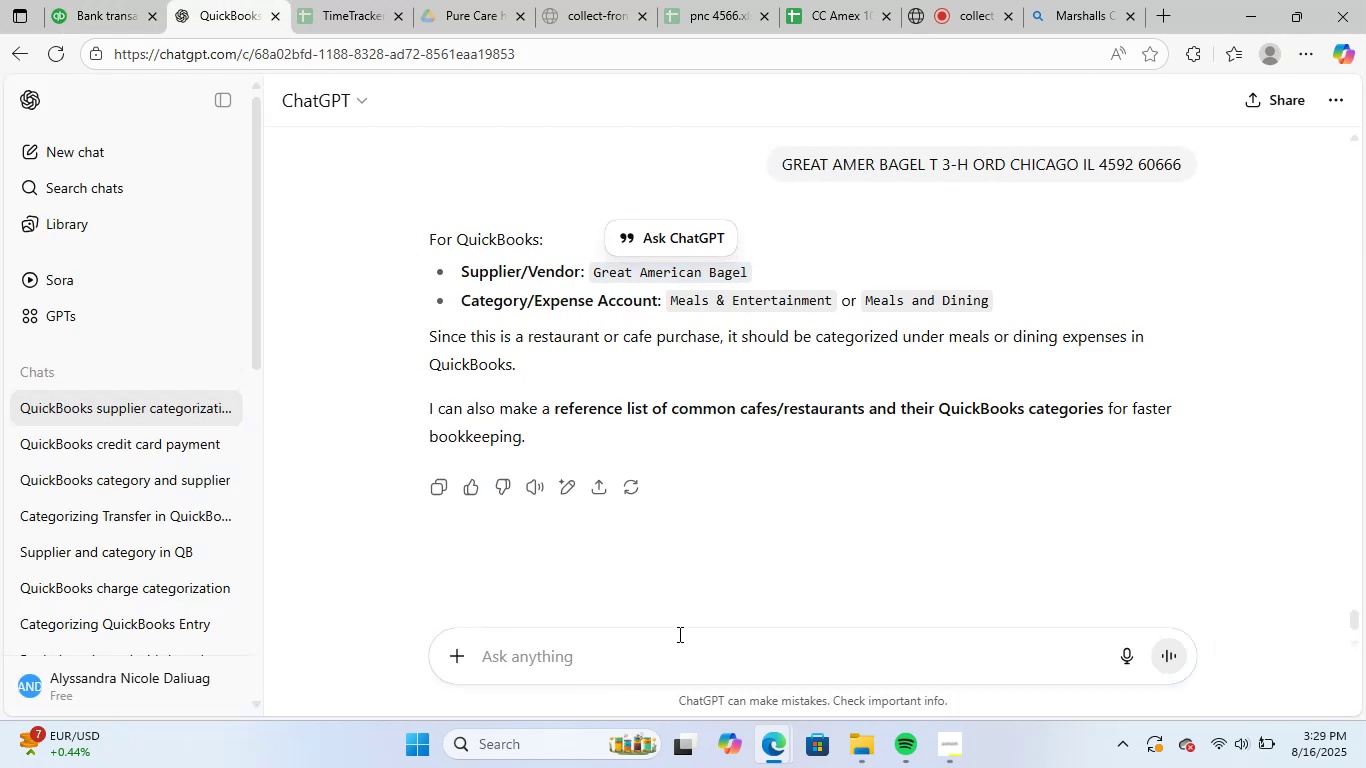 
key(Control+ControlLeft)
 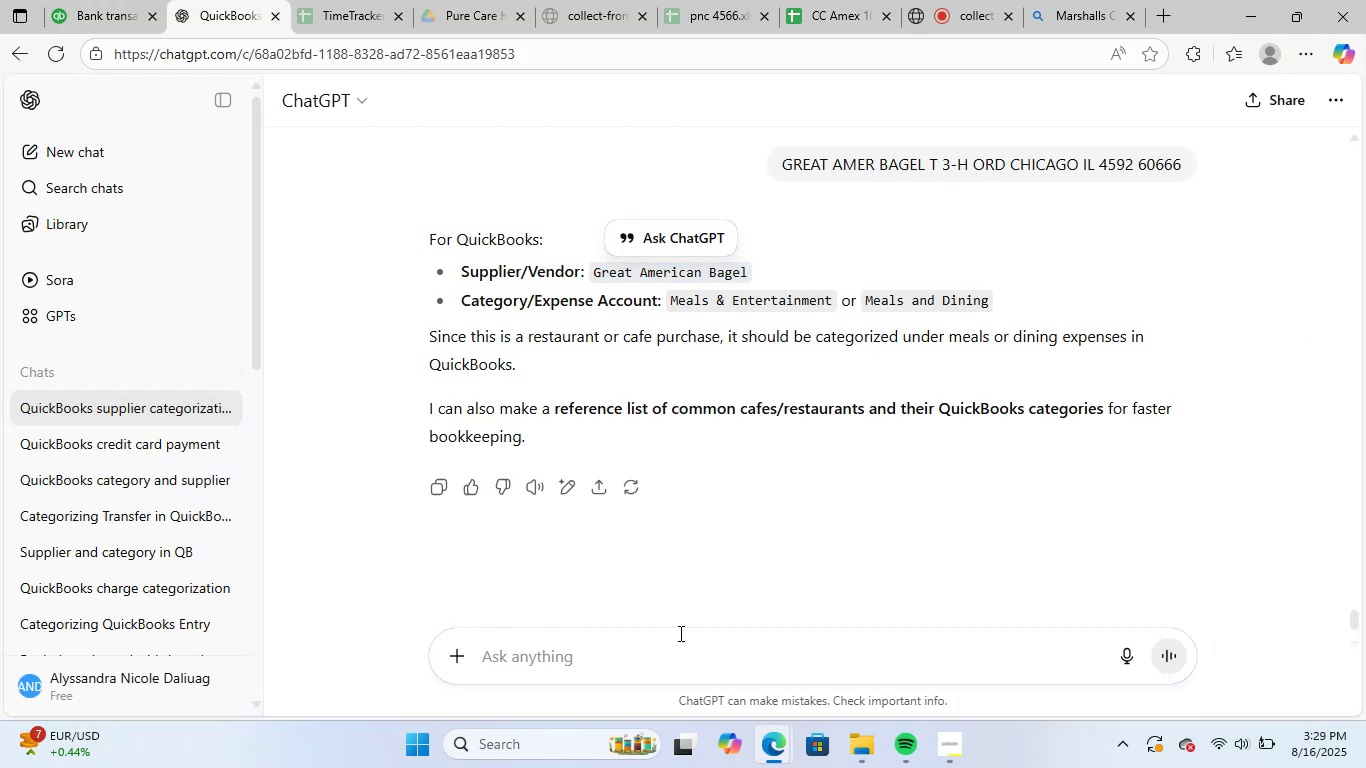 
key(Control+V)
 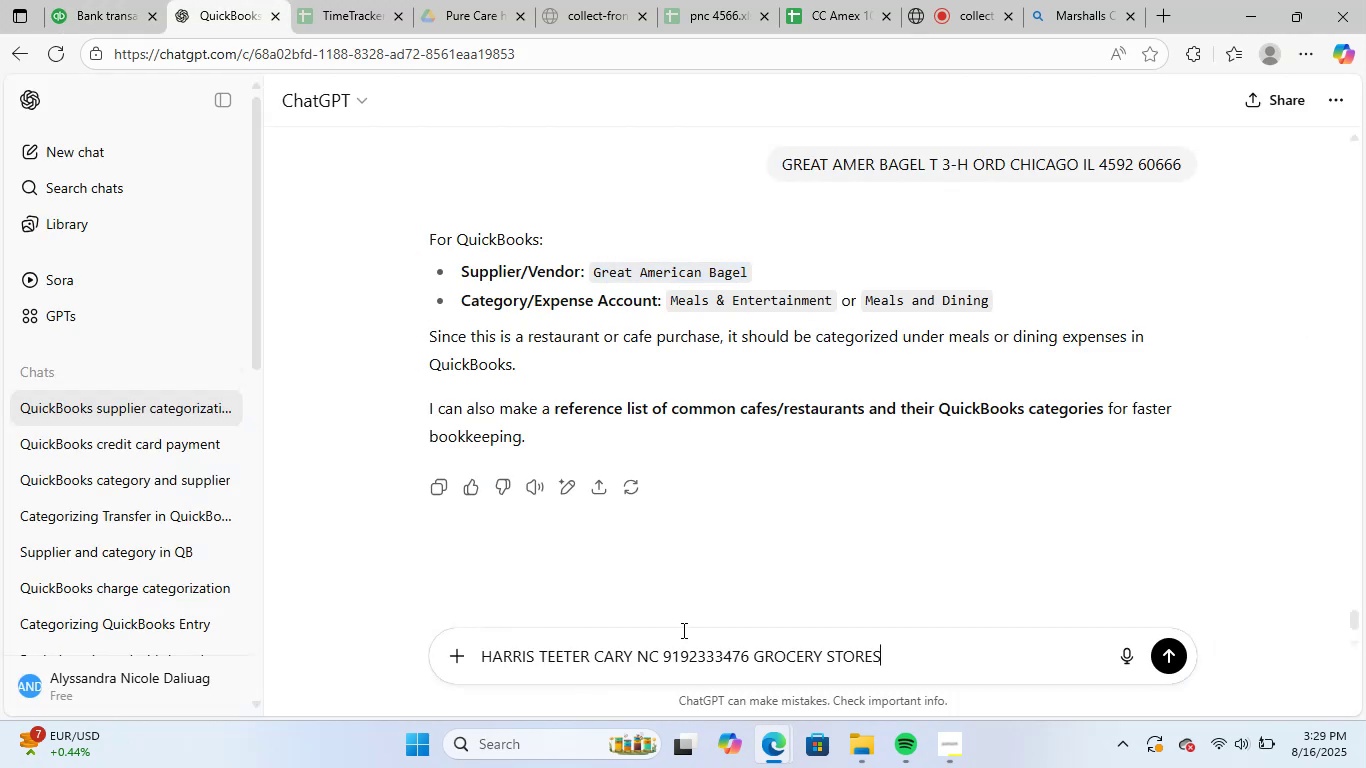 
key(NumpadEnter)
 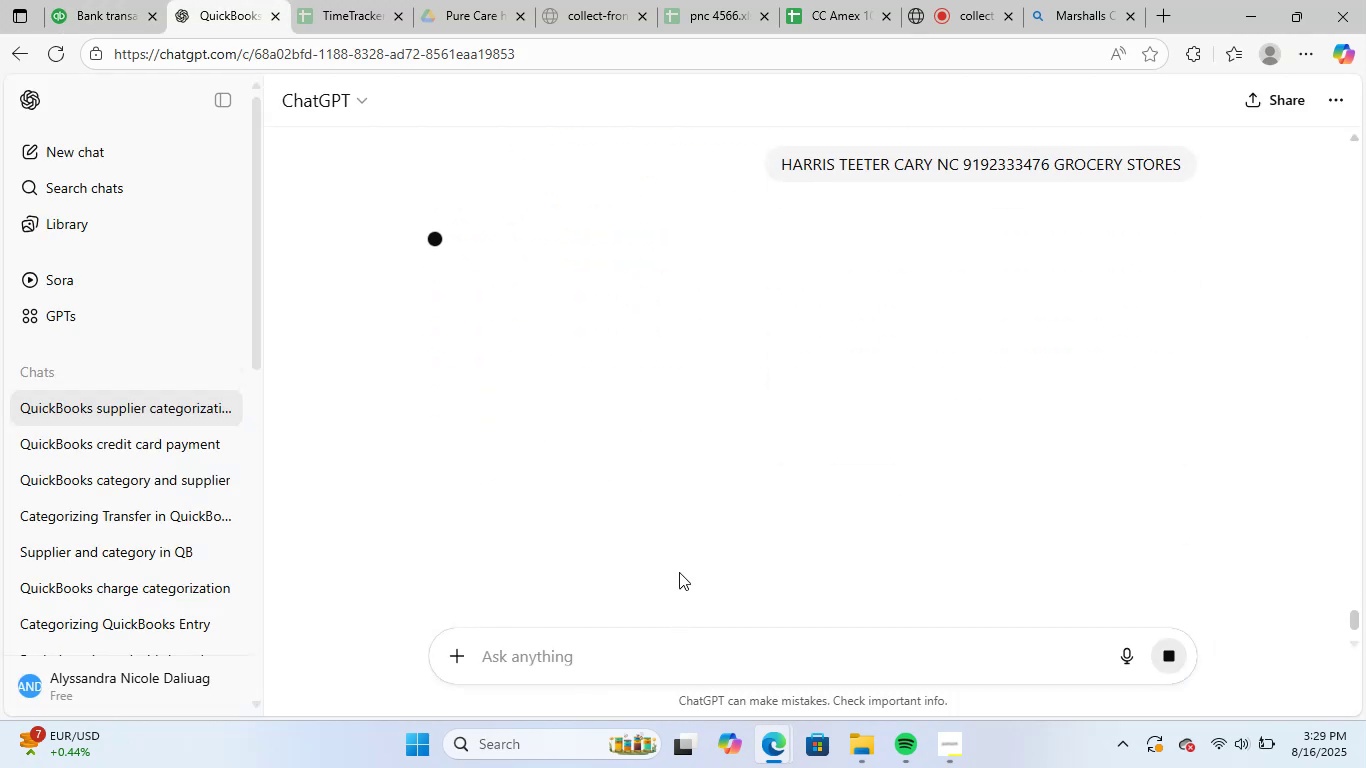 
left_click([965, 0])
 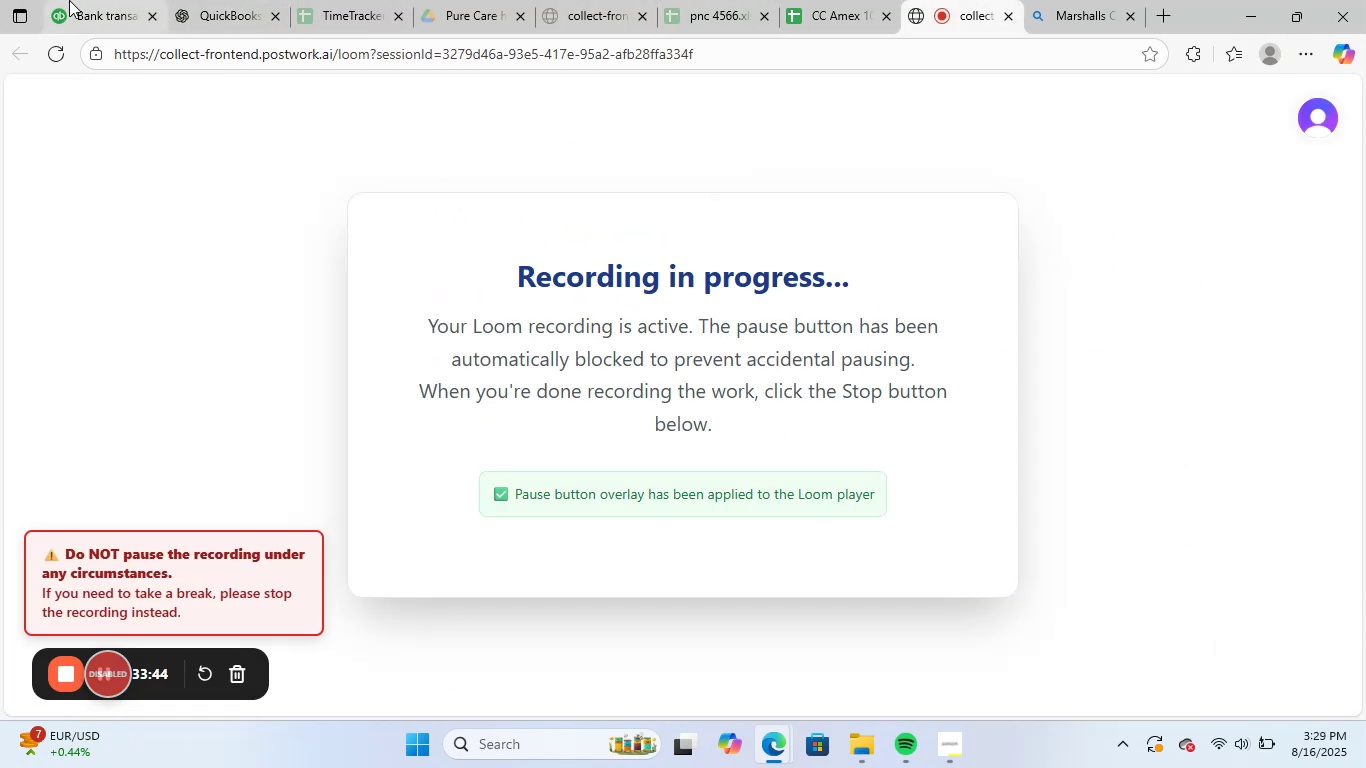 
left_click([91, 0])
 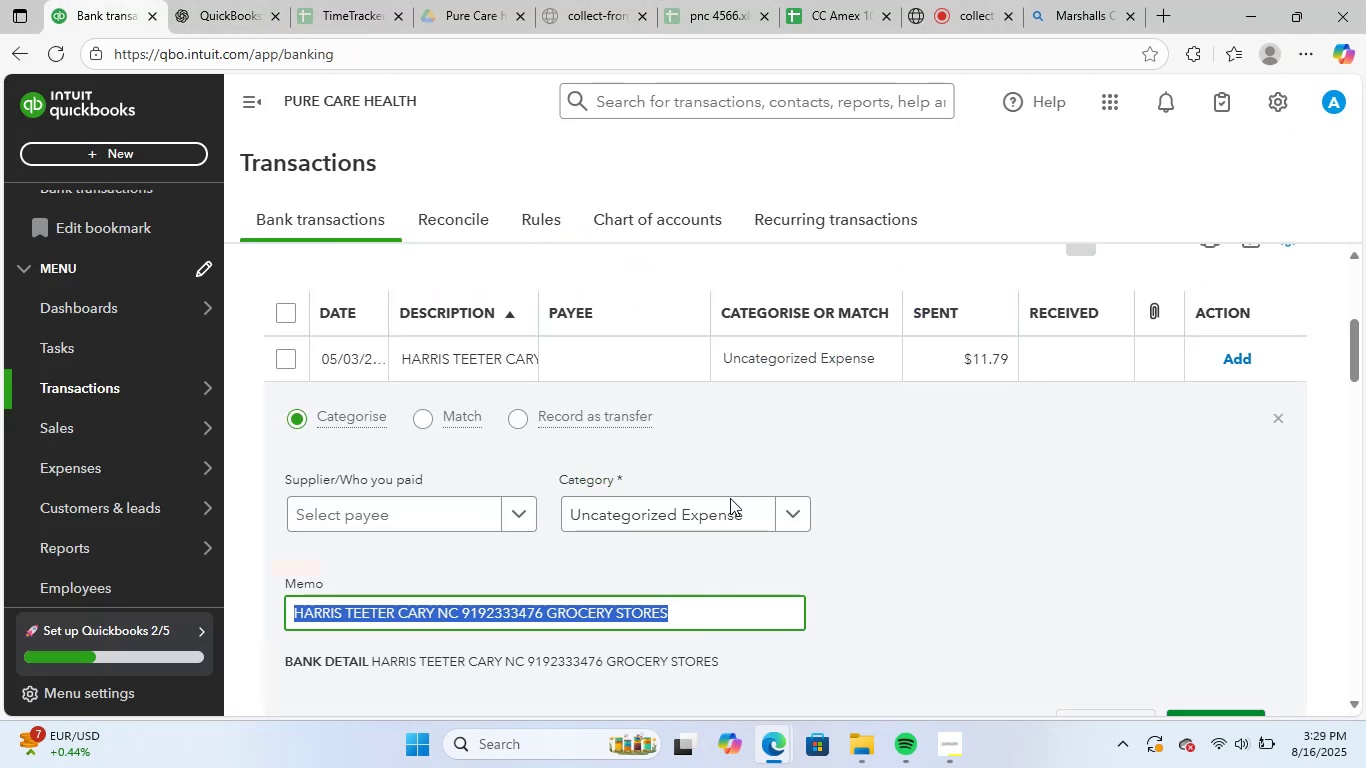 
scroll: coordinate [899, 547], scroll_direction: up, amount: 3.0
 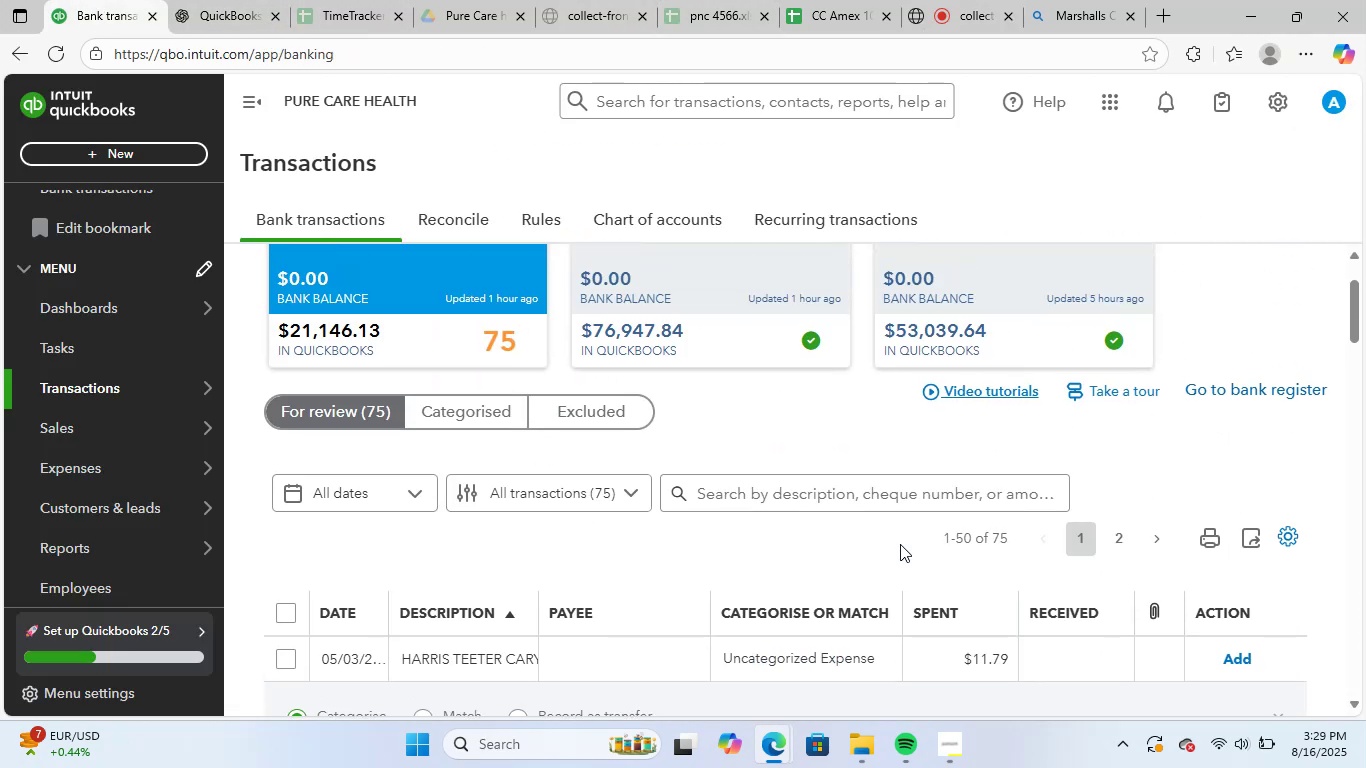 
scroll: coordinate [900, 541], scroll_direction: down, amount: 4.0
 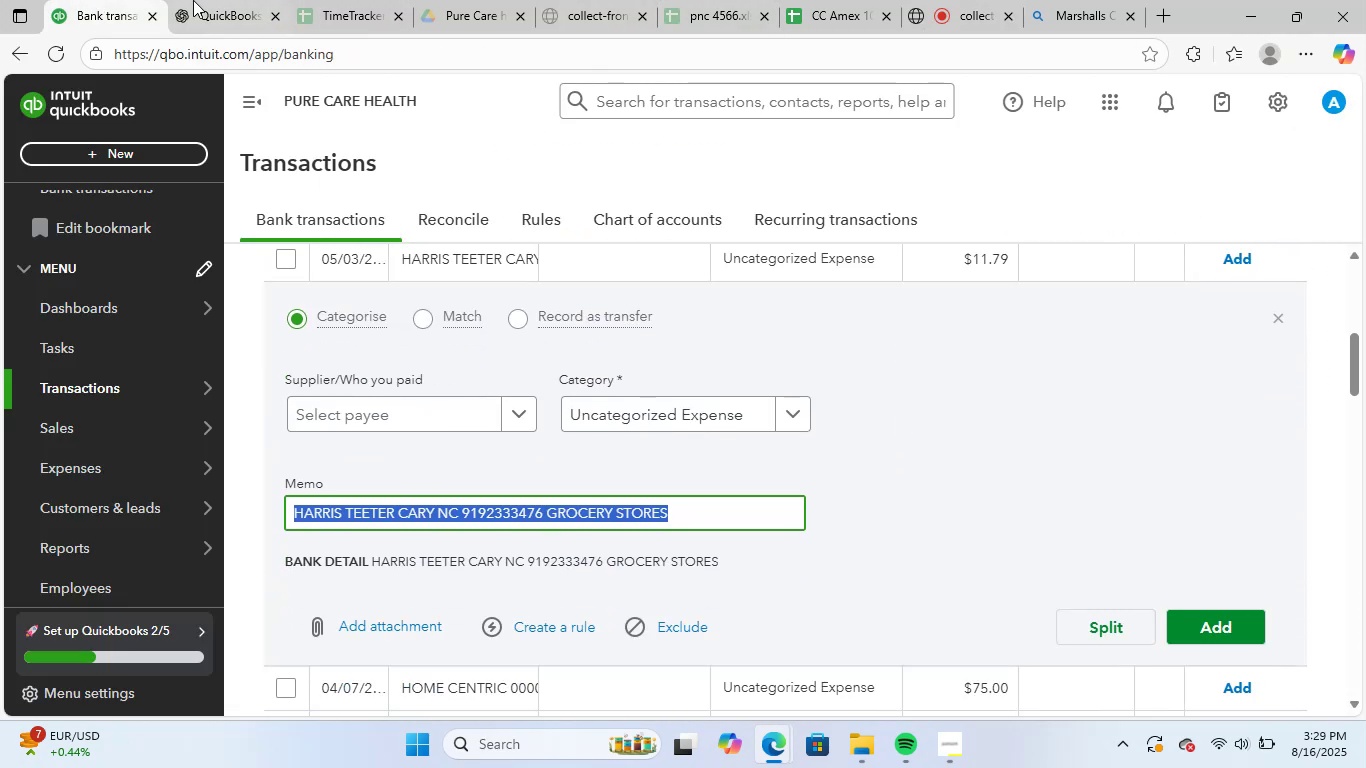 
left_click([238, 0])
 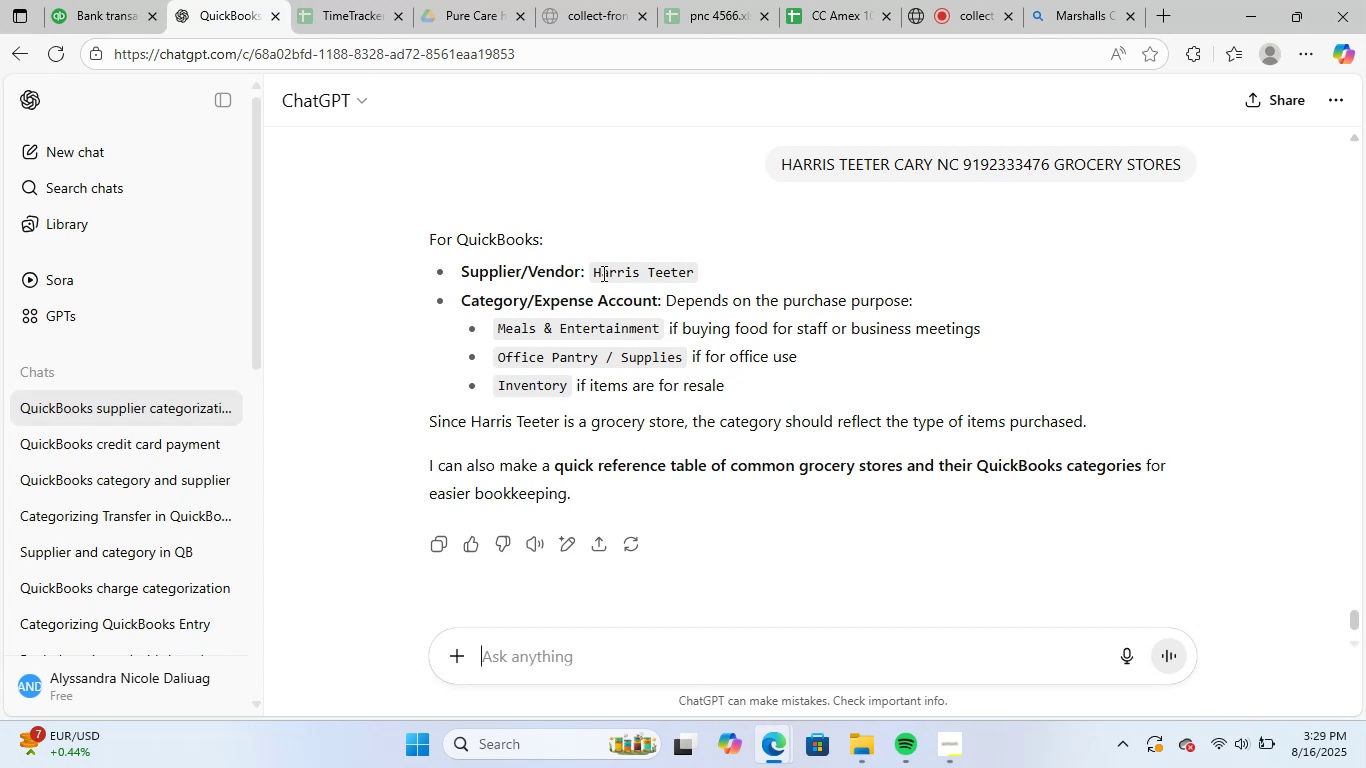 
left_click_drag(start_coordinate=[600, 269], to_coordinate=[707, 271])
 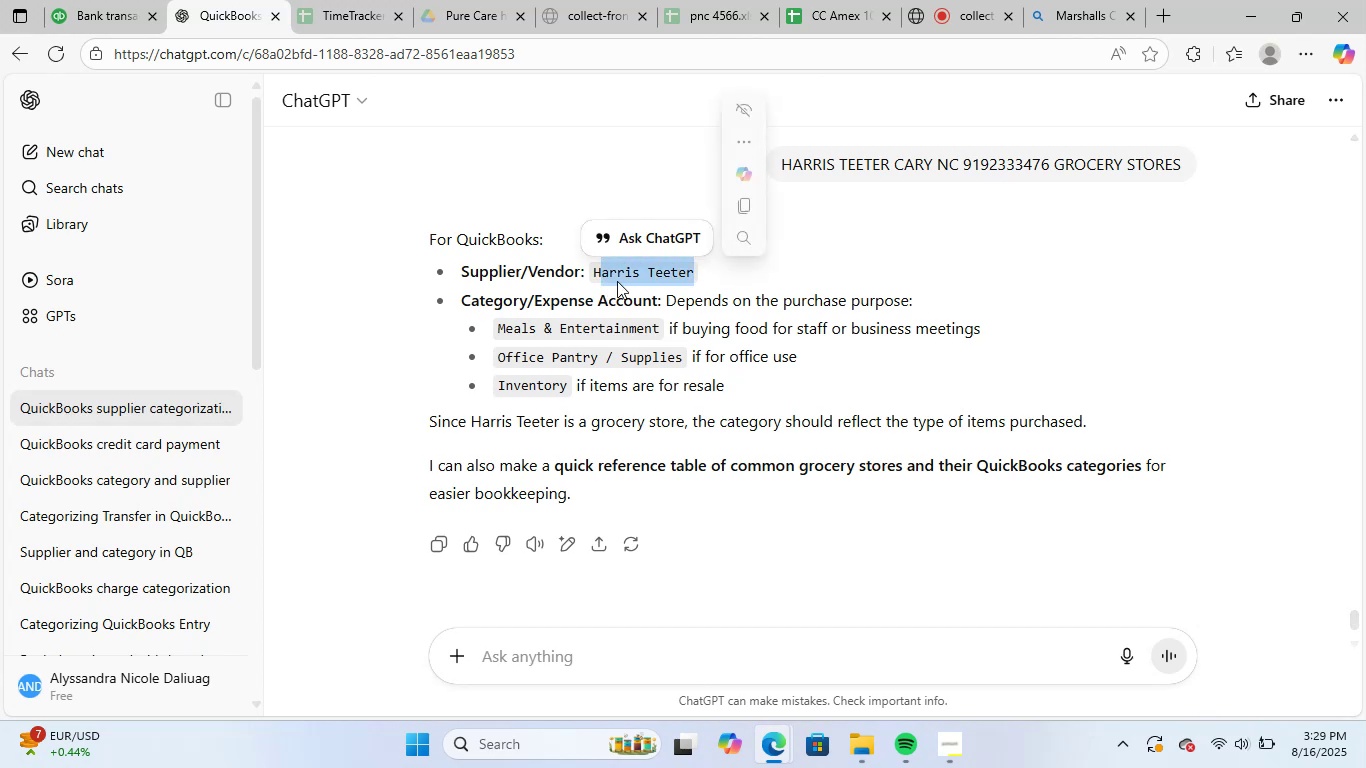 
left_click([616, 282])
 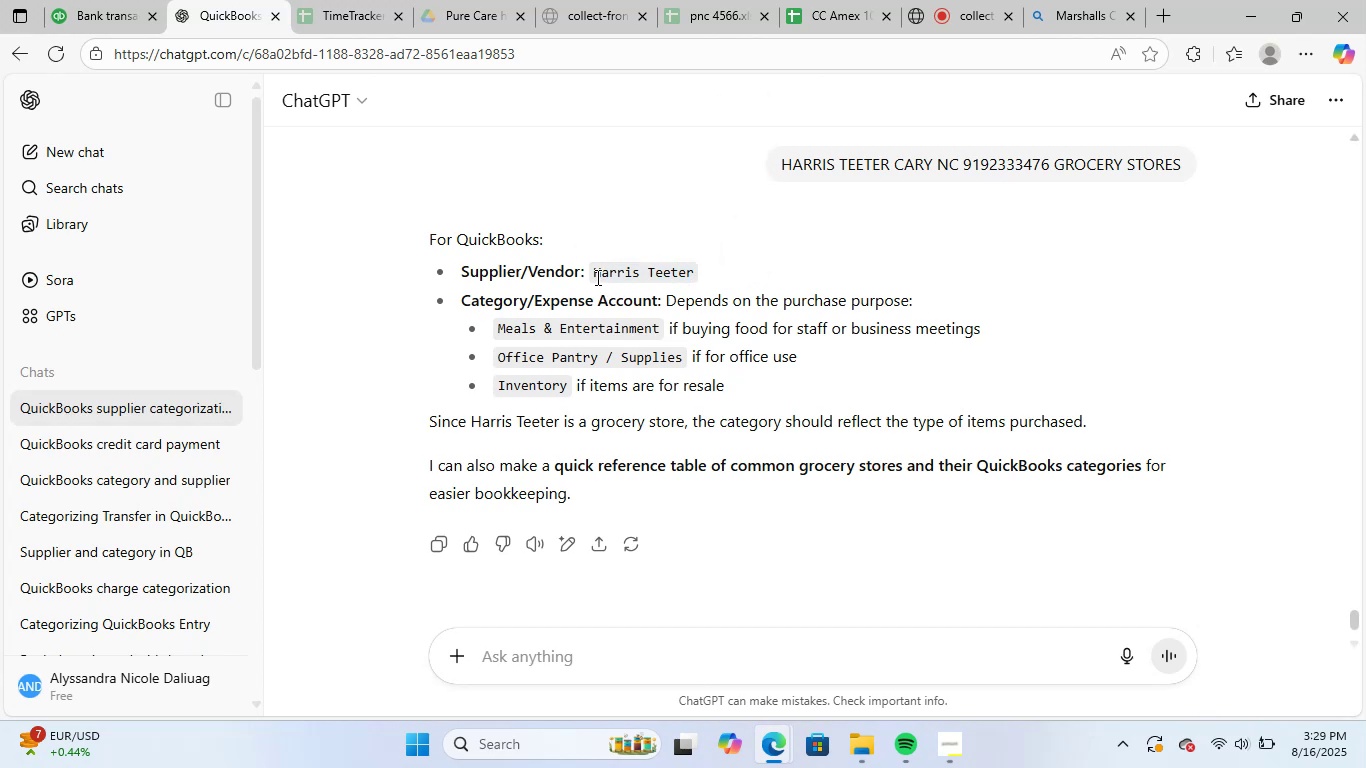 
left_click([596, 277])
 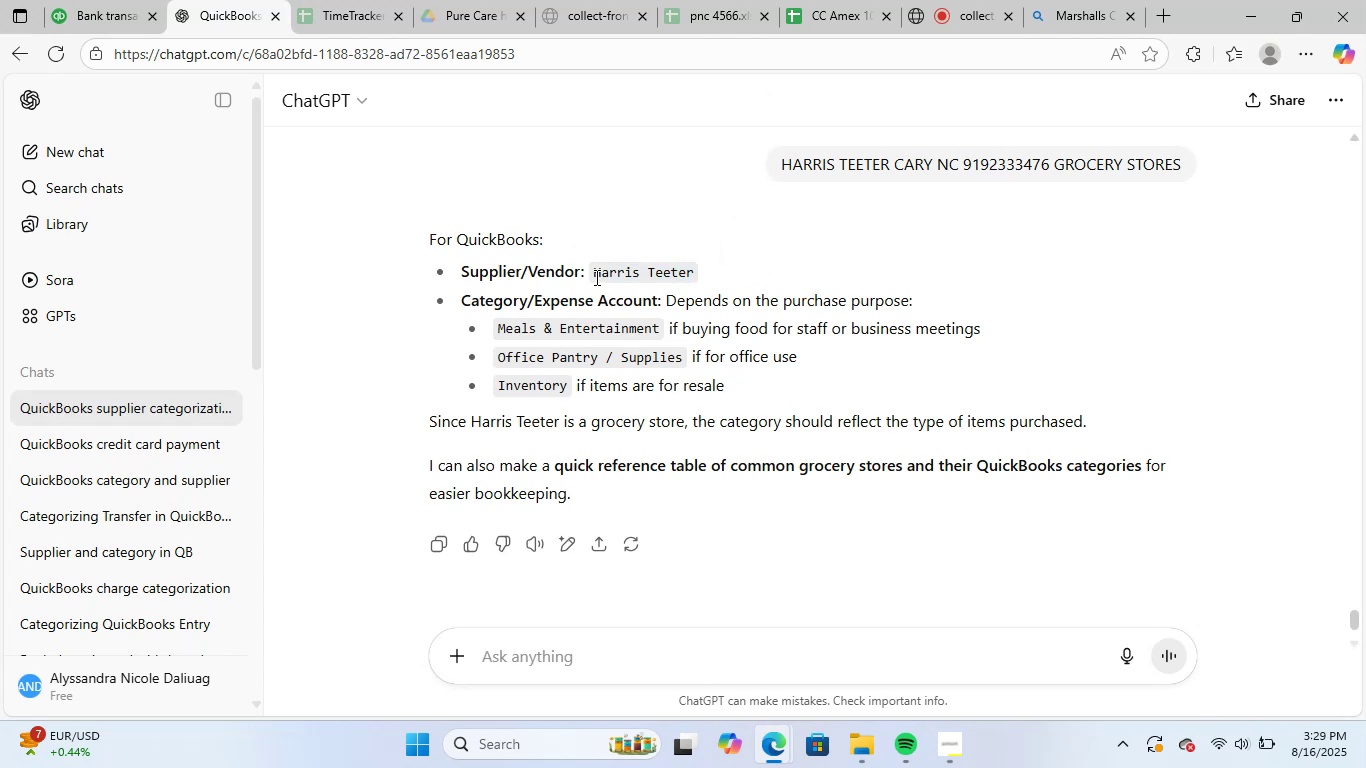 
left_click_drag(start_coordinate=[594, 277], to_coordinate=[696, 274])
 